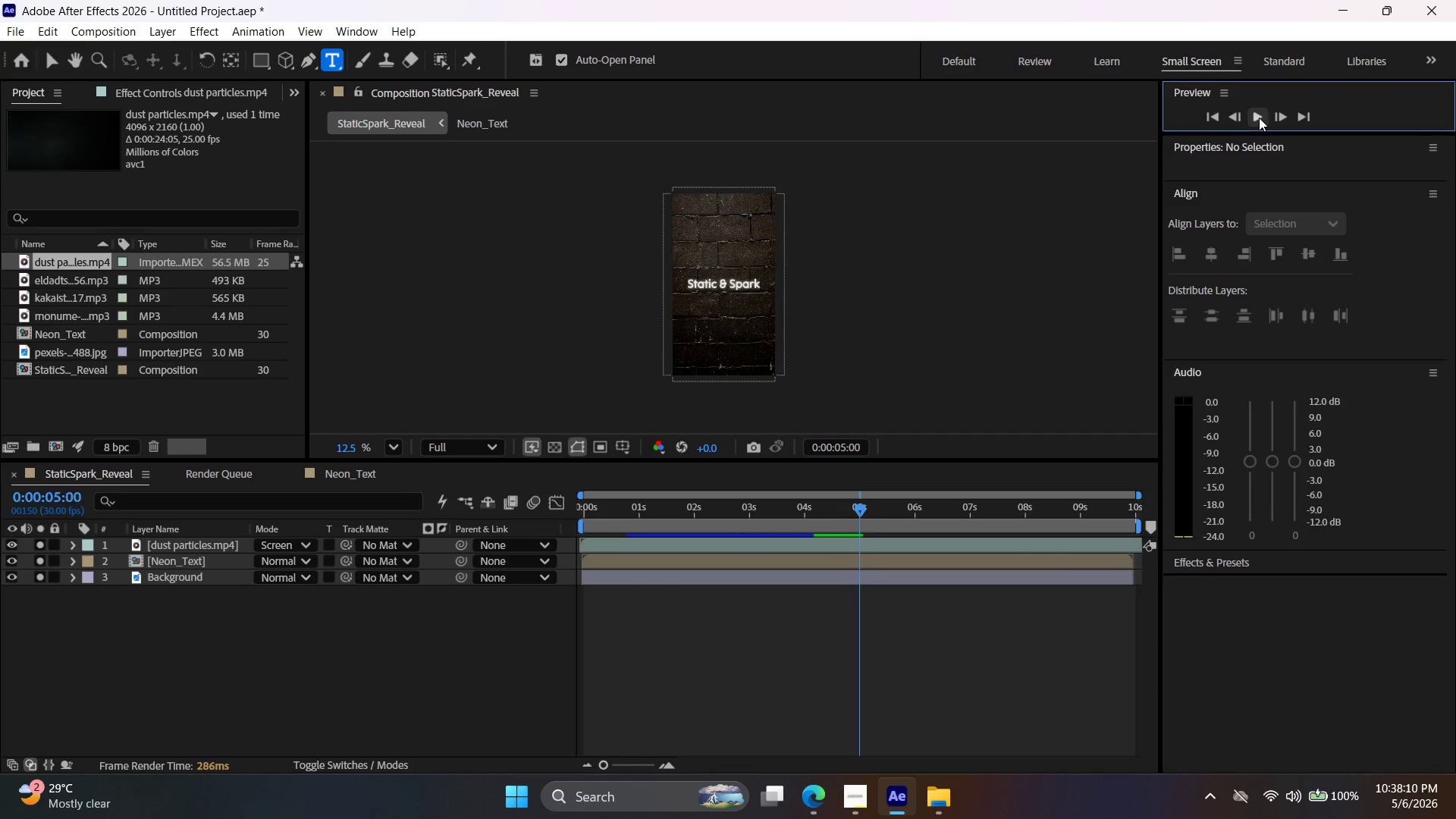 
right_click([1259, 117])
 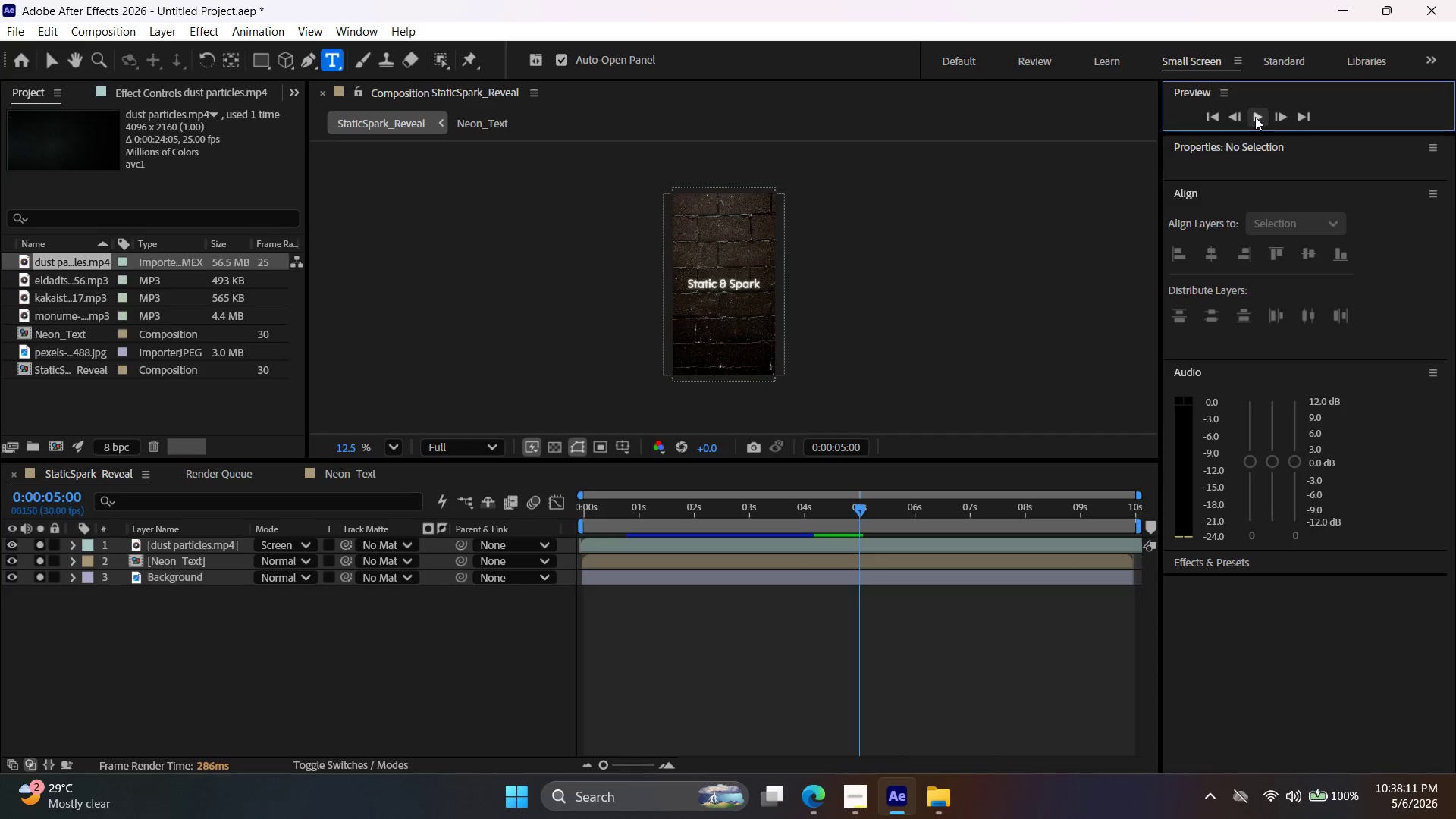 
left_click([1255, 117])
 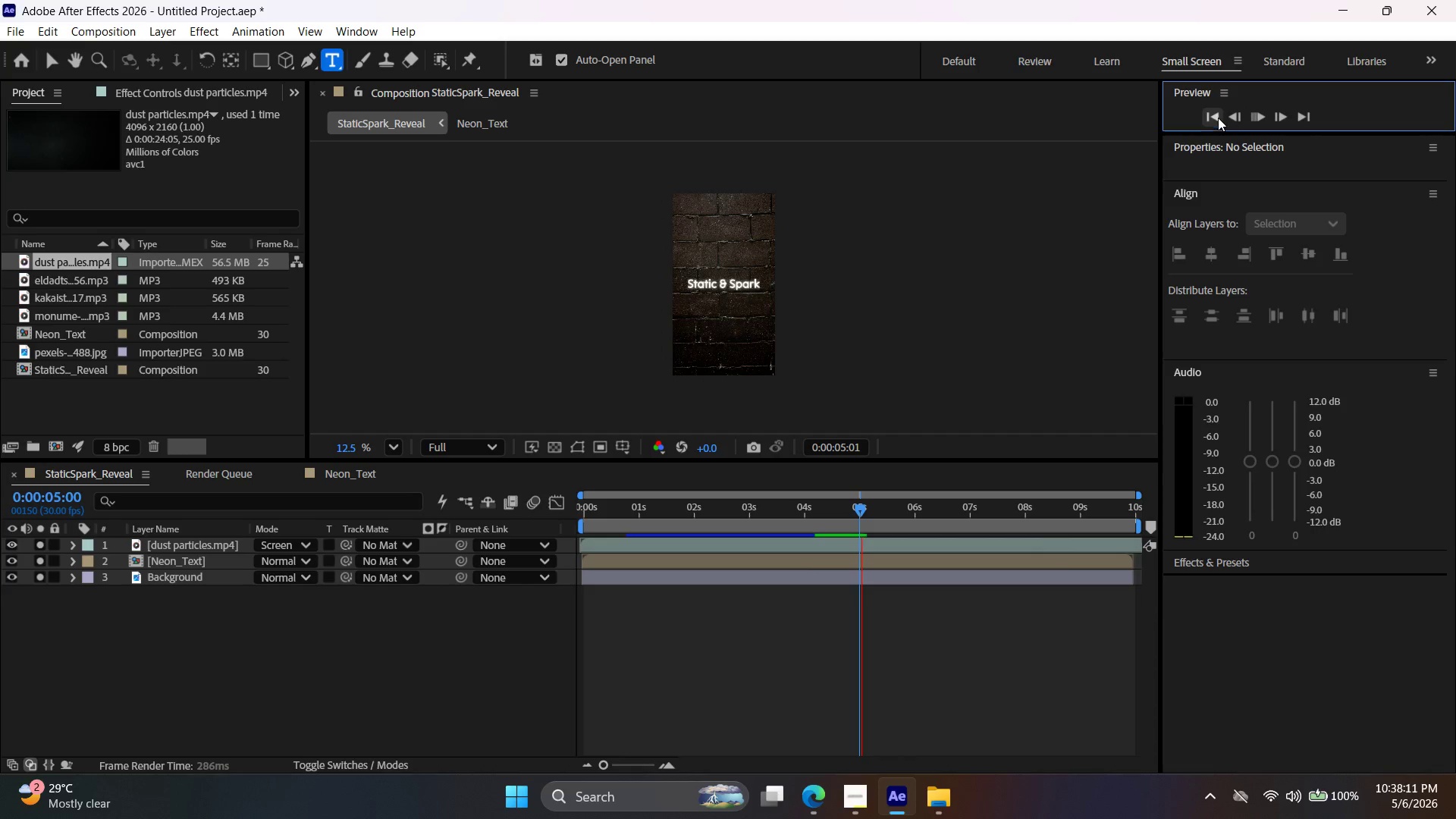 
left_click([1209, 112])
 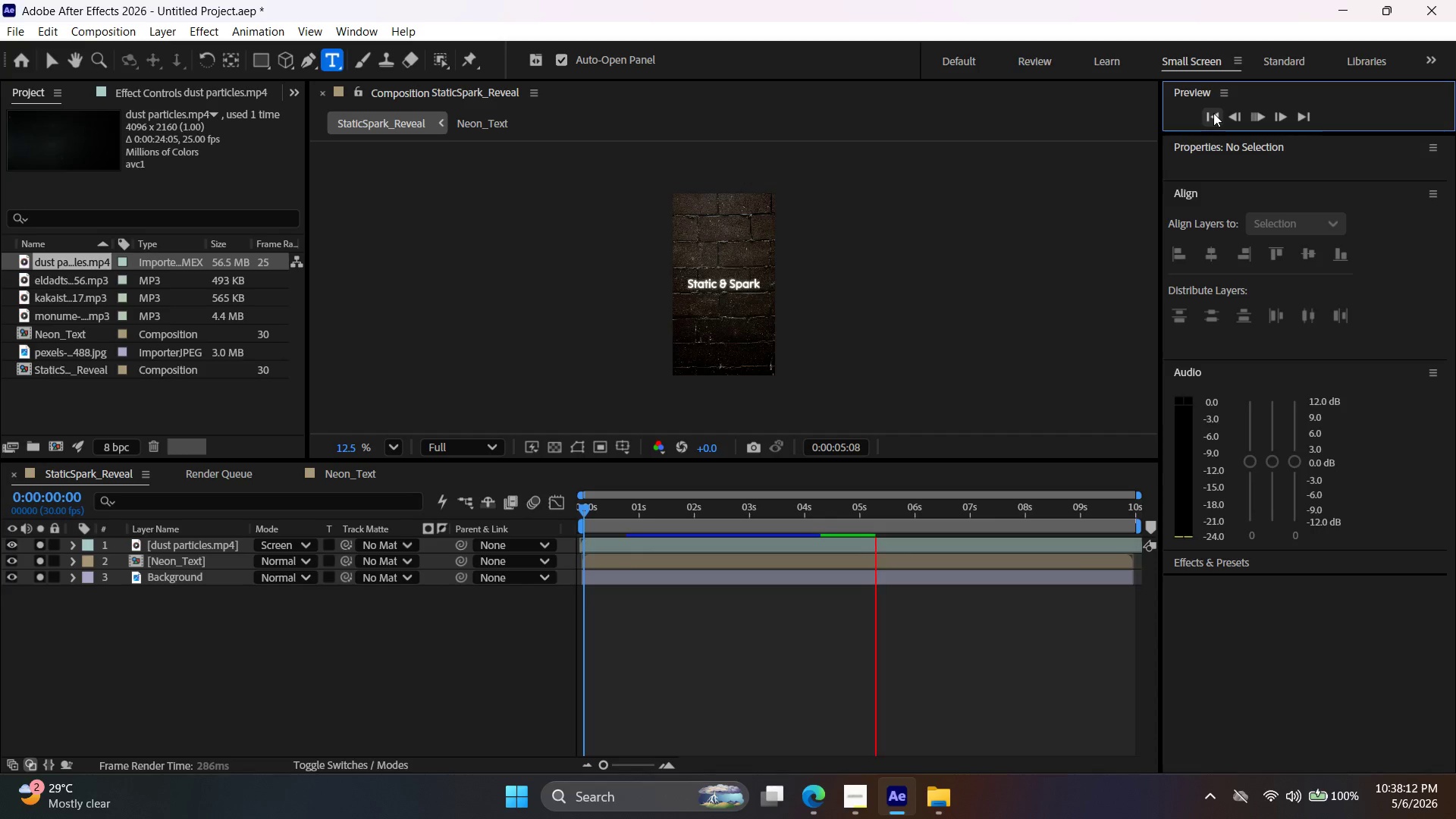 
left_click([1213, 113])
 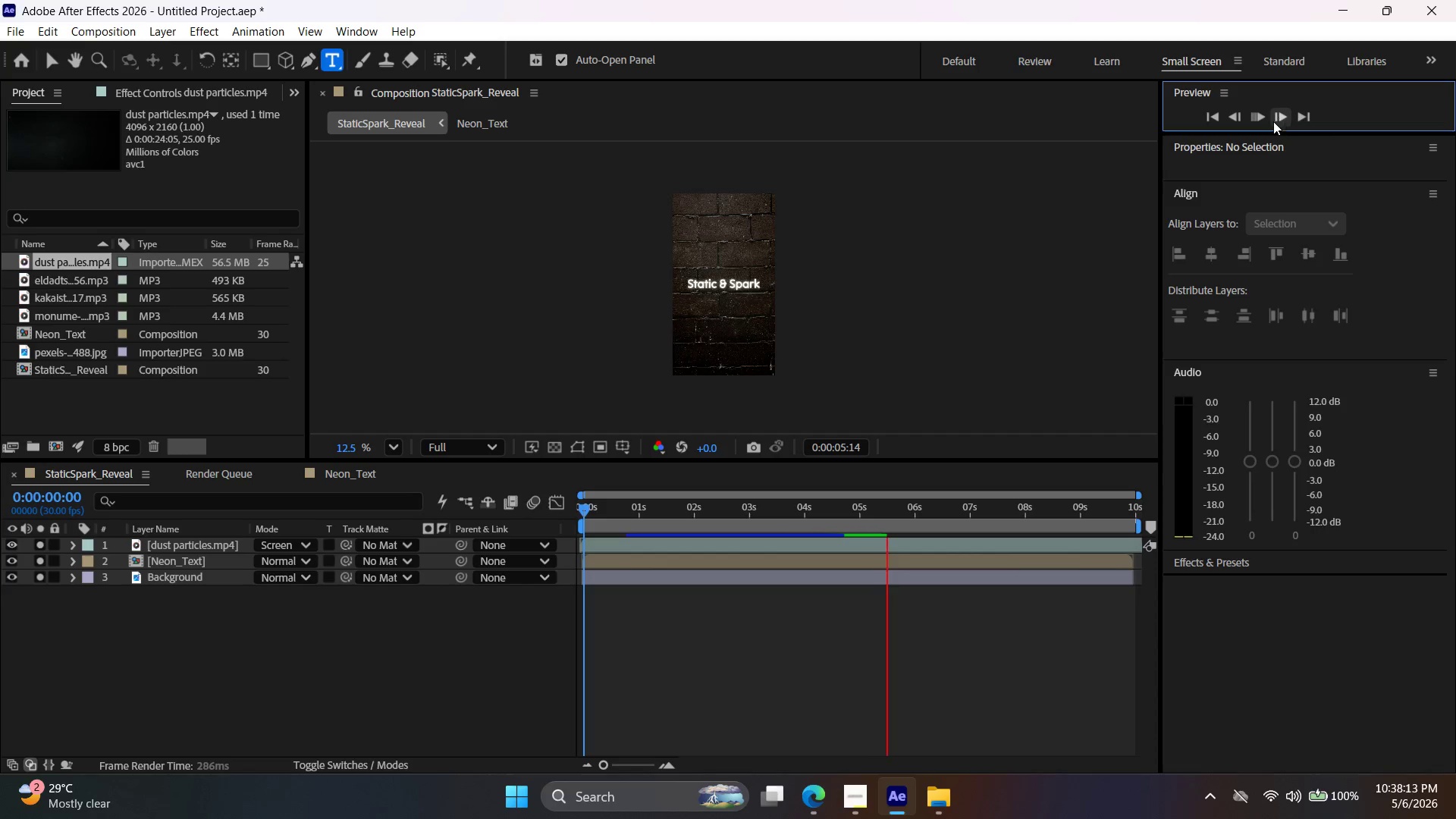 
left_click([1262, 120])
 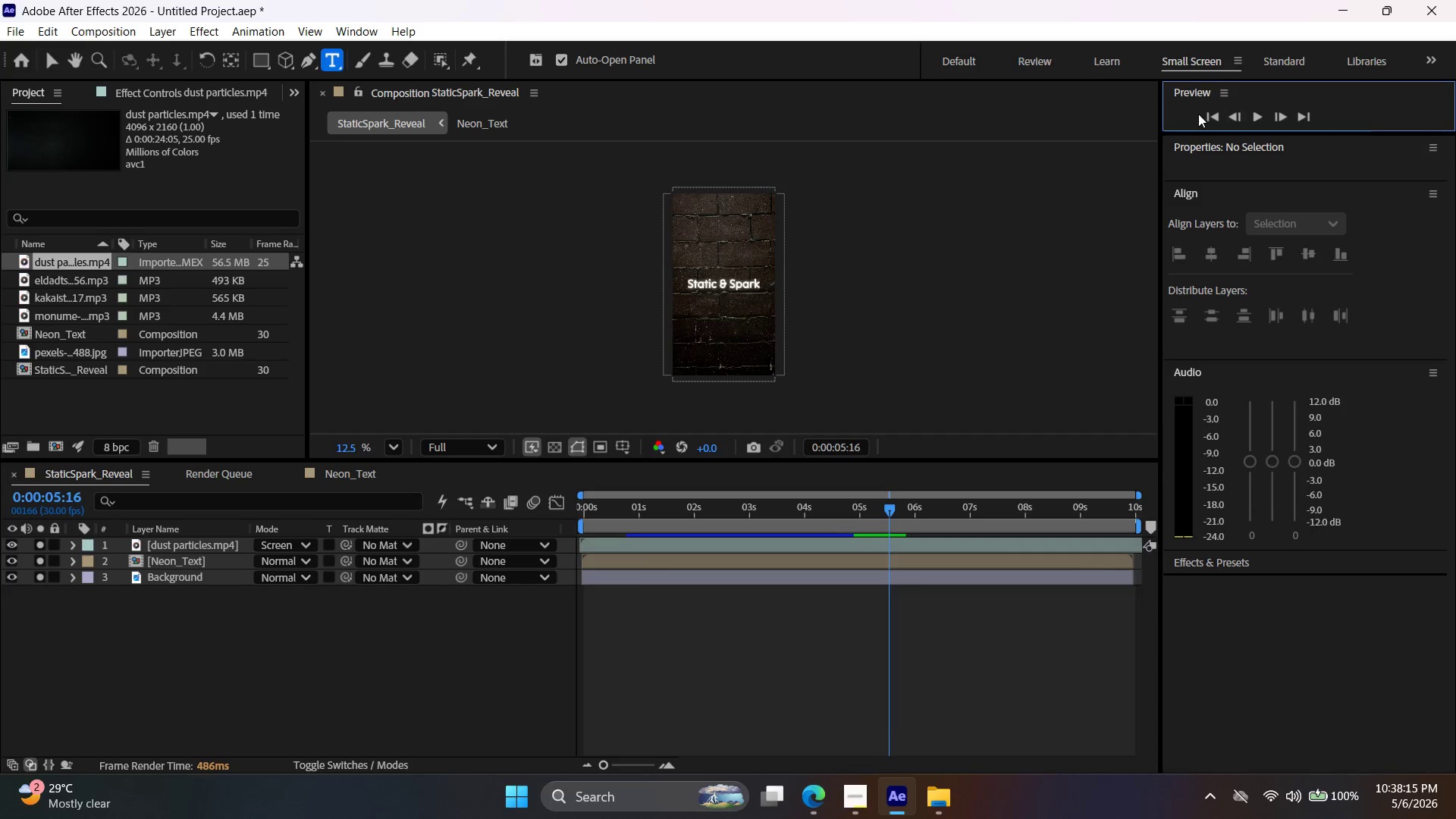 
left_click([1214, 115])
 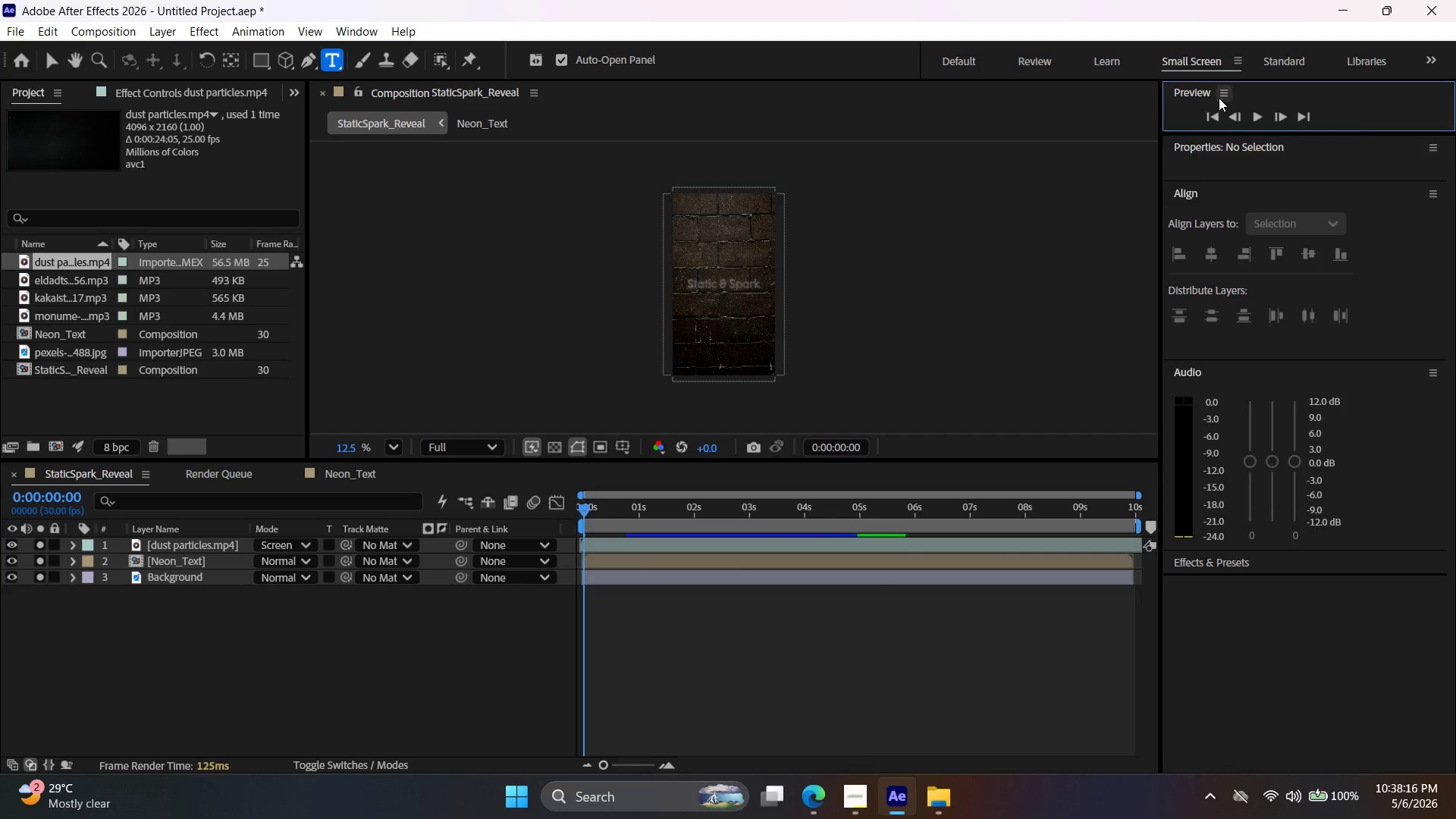 
left_click([1220, 91])
 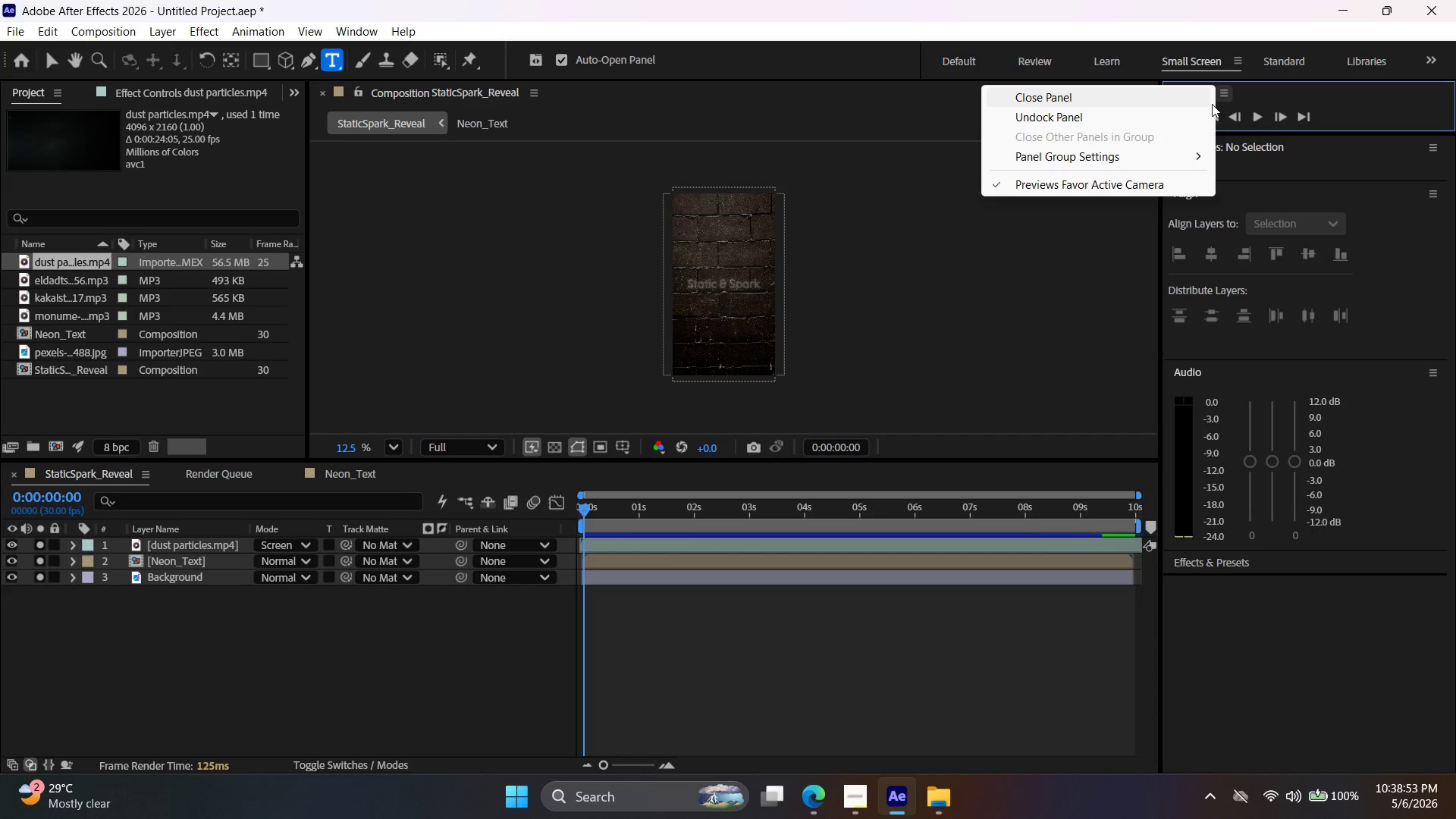 
wait(42.23)
 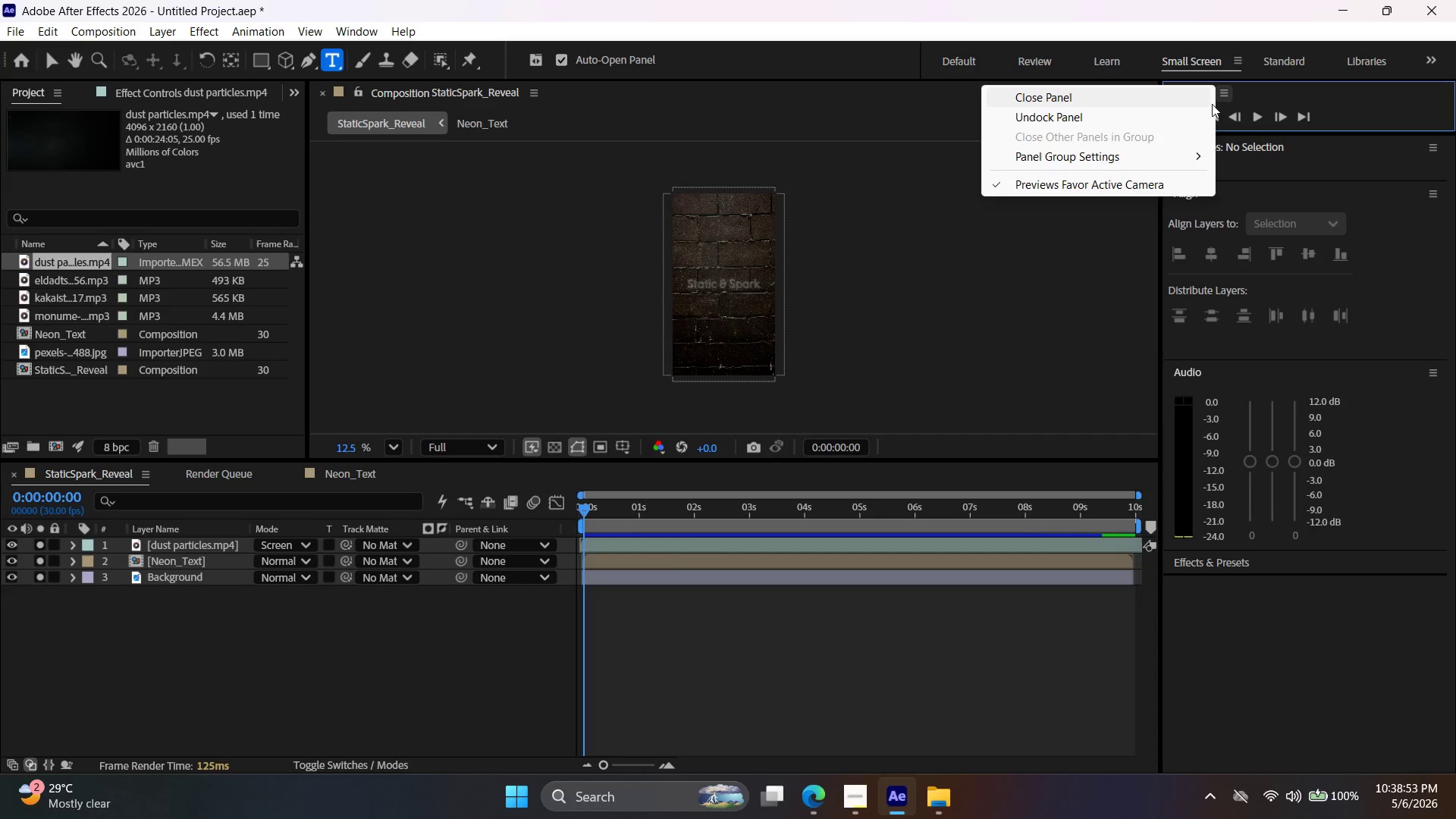 
left_click([821, 789])
 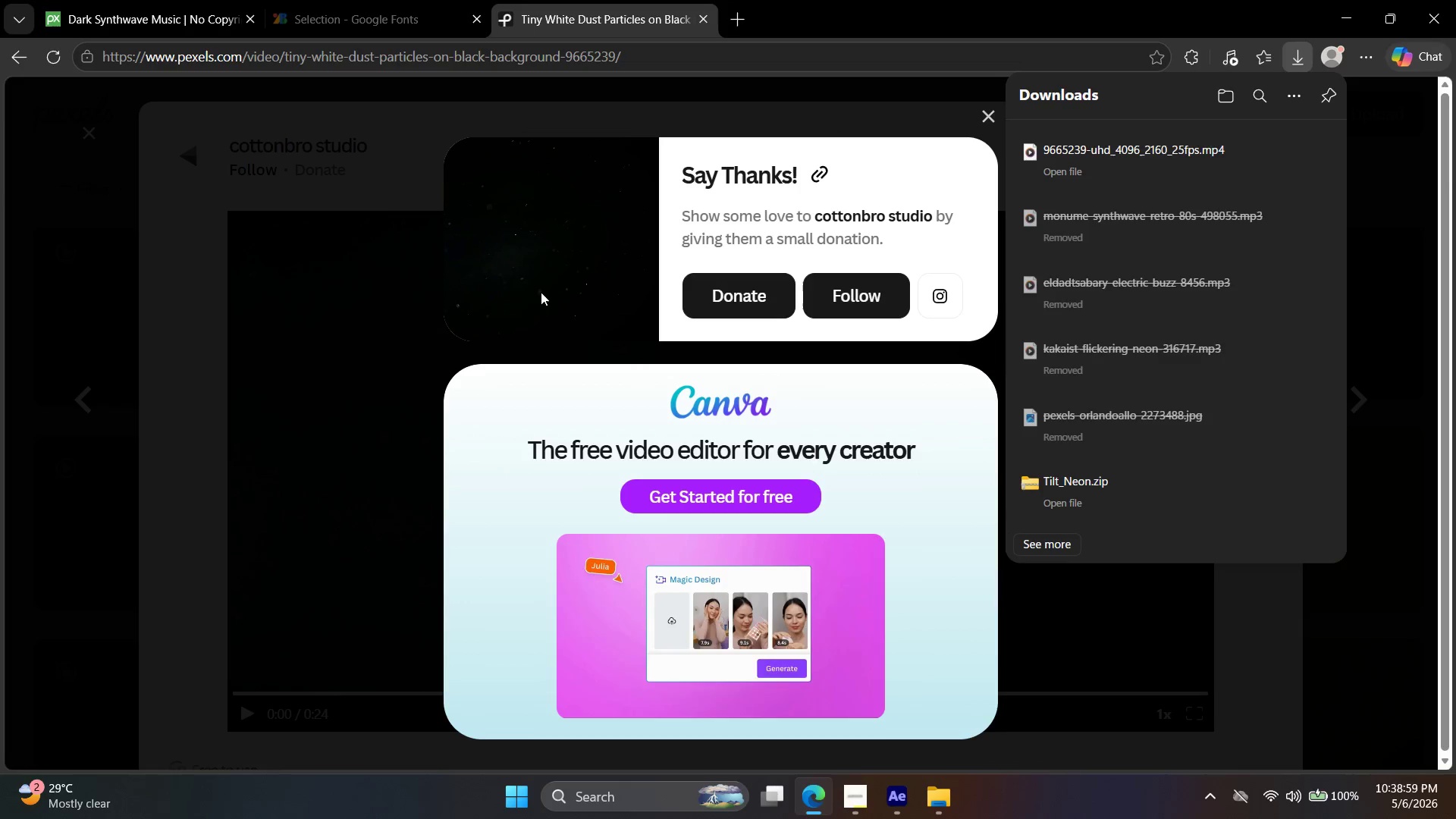 
left_click([257, 265])
 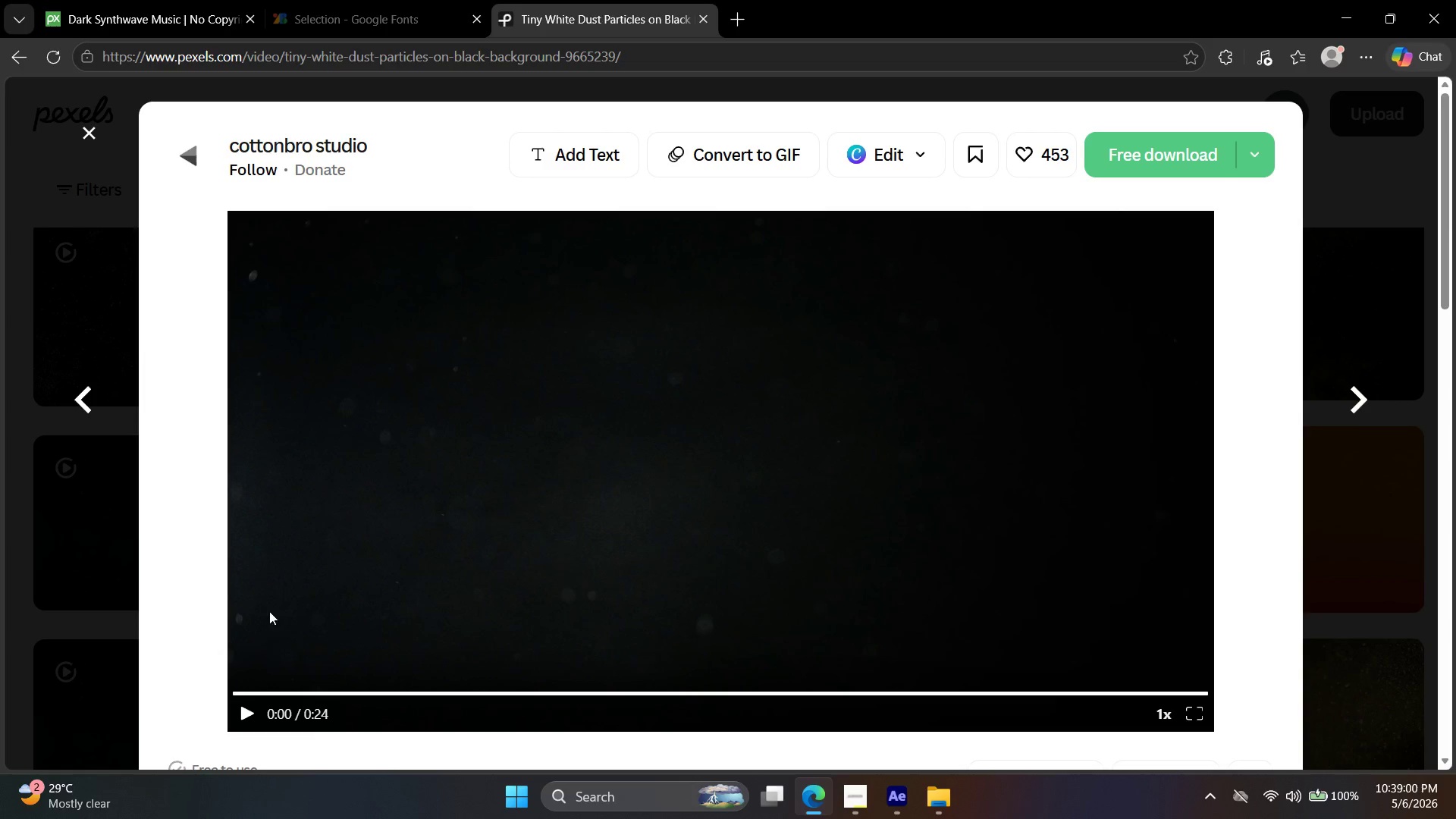 
left_click([248, 705])
 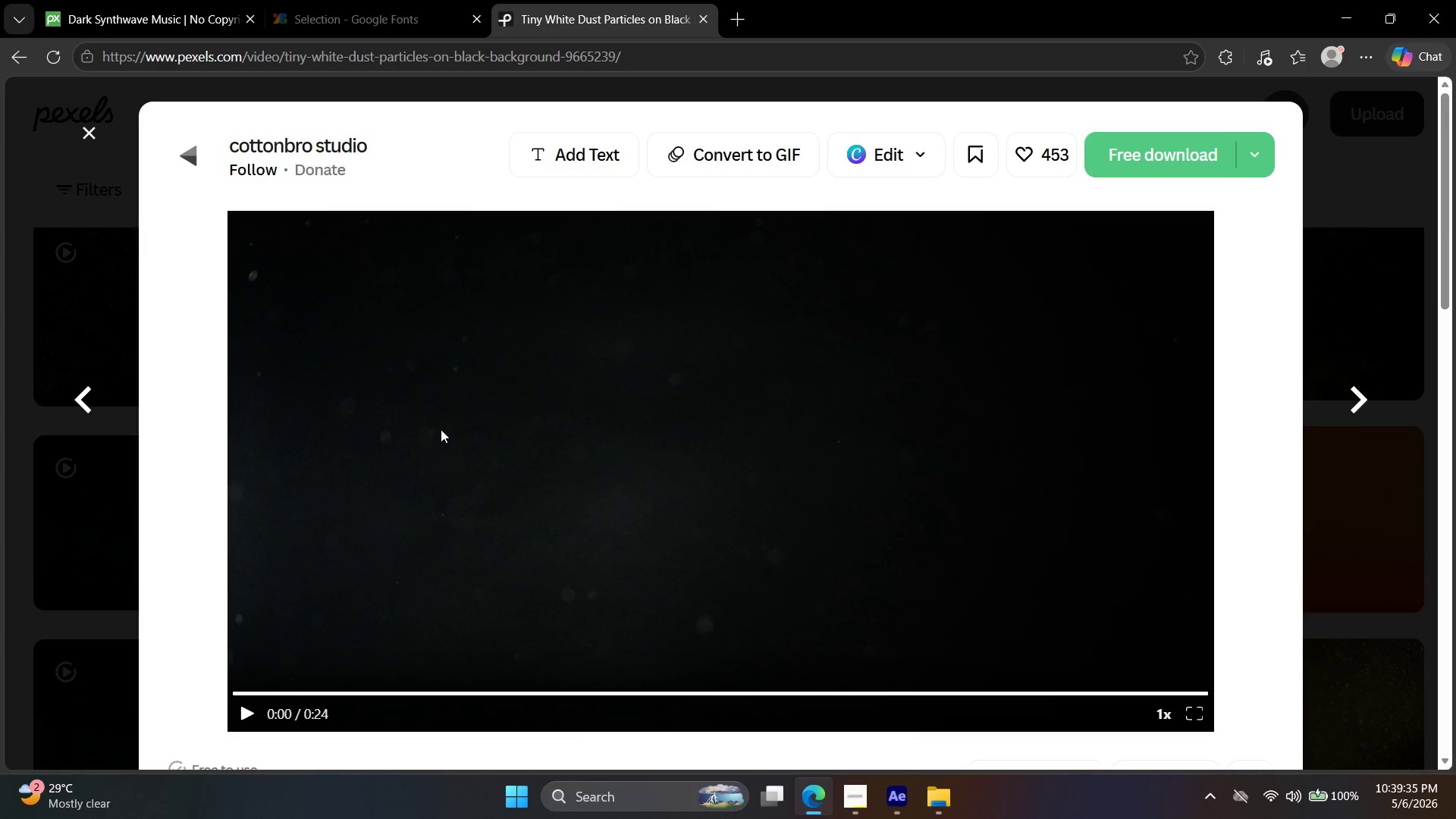 
wait(38.86)
 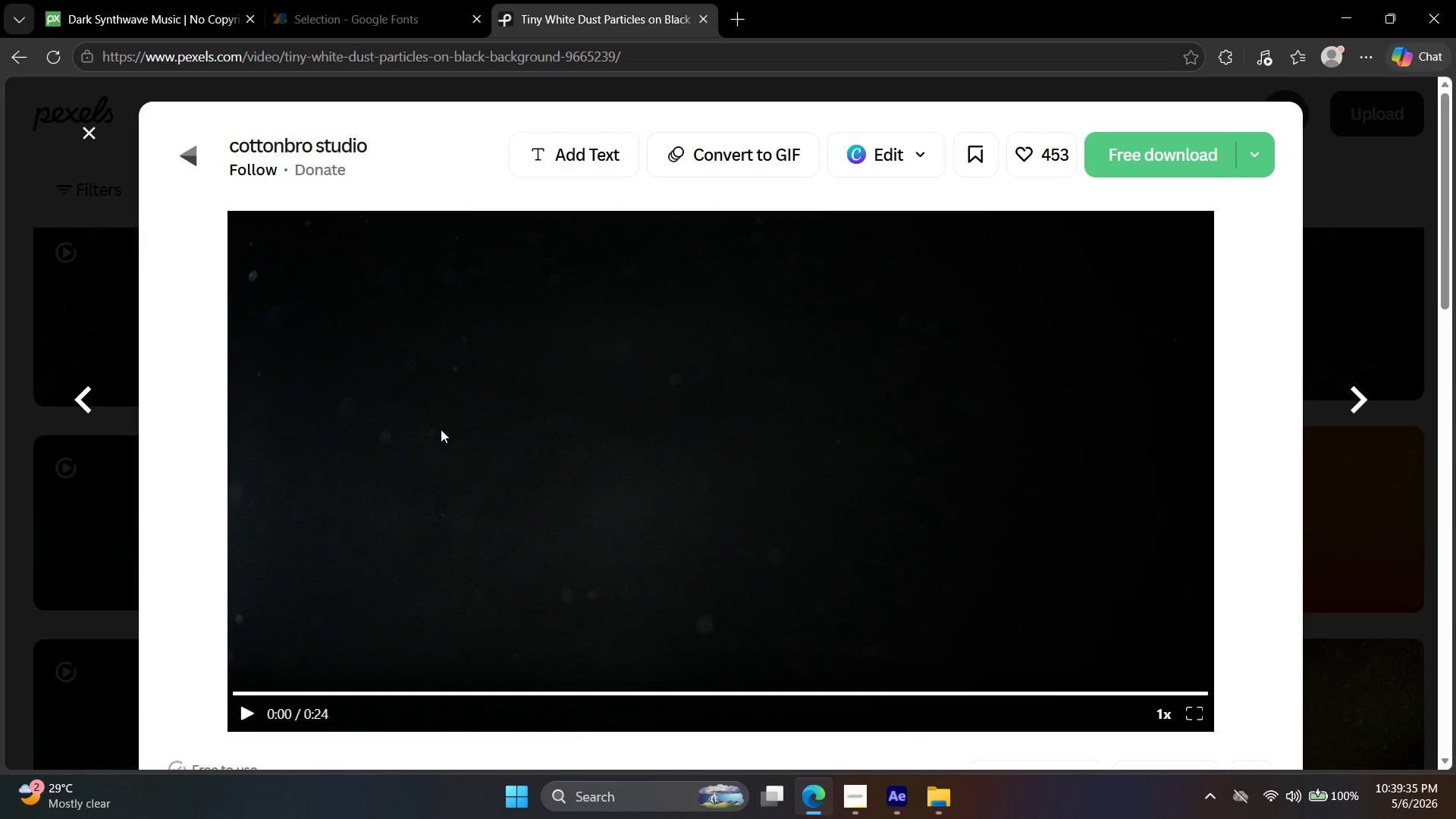 
left_click([149, 0])
 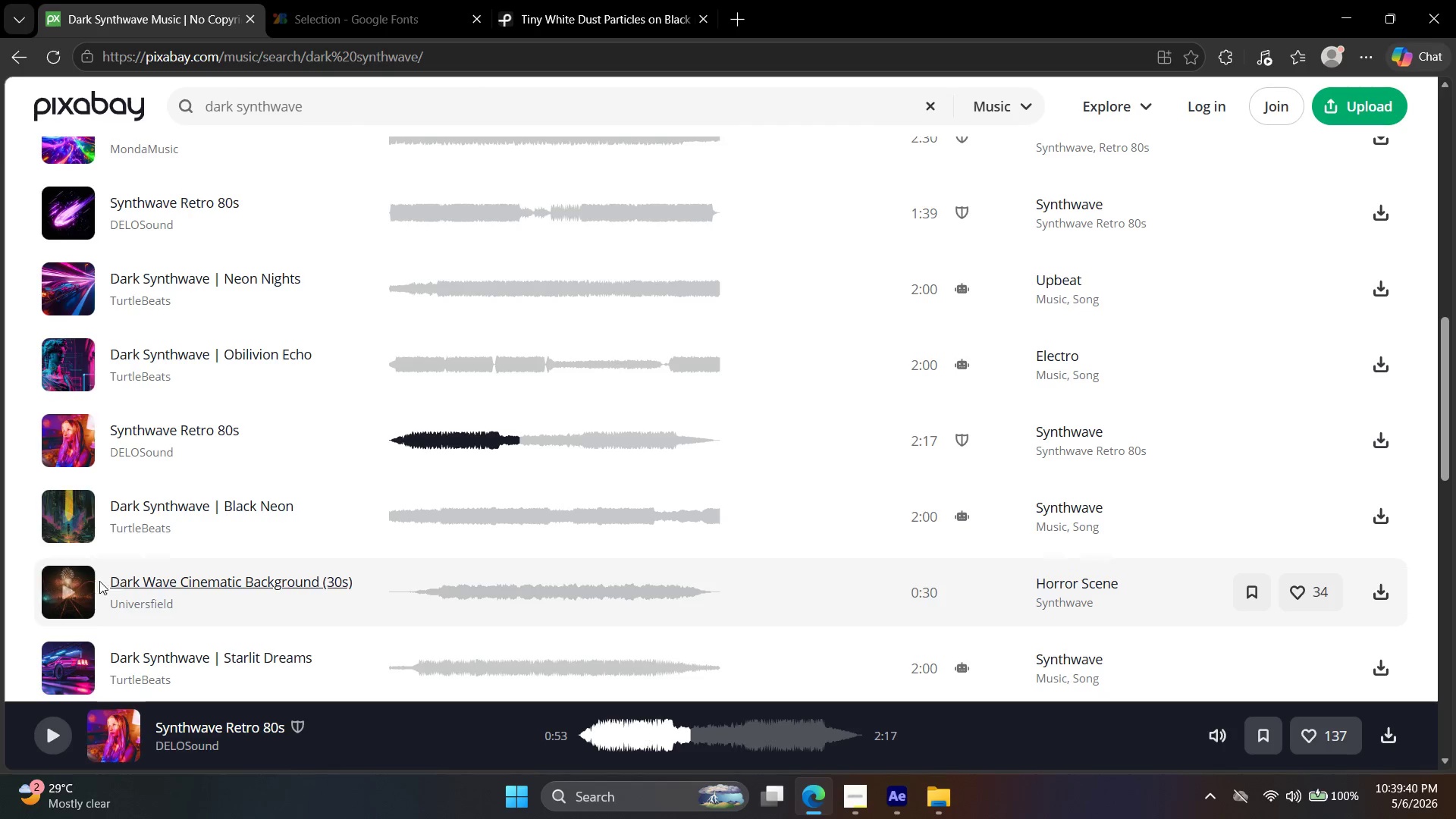 
left_click([83, 592])
 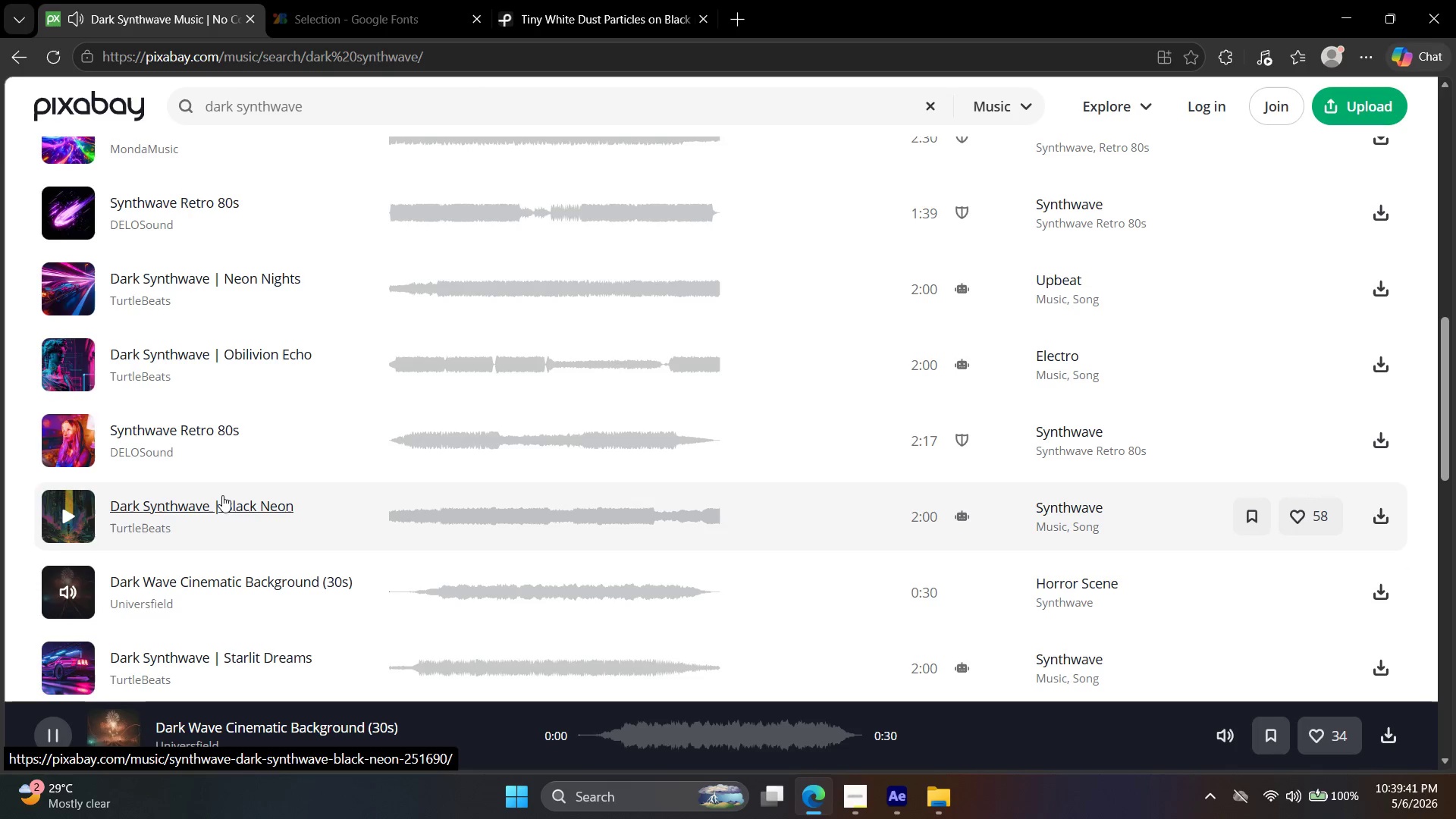 
scroll: coordinate [225, 497], scroll_direction: down, amount: 2.0
 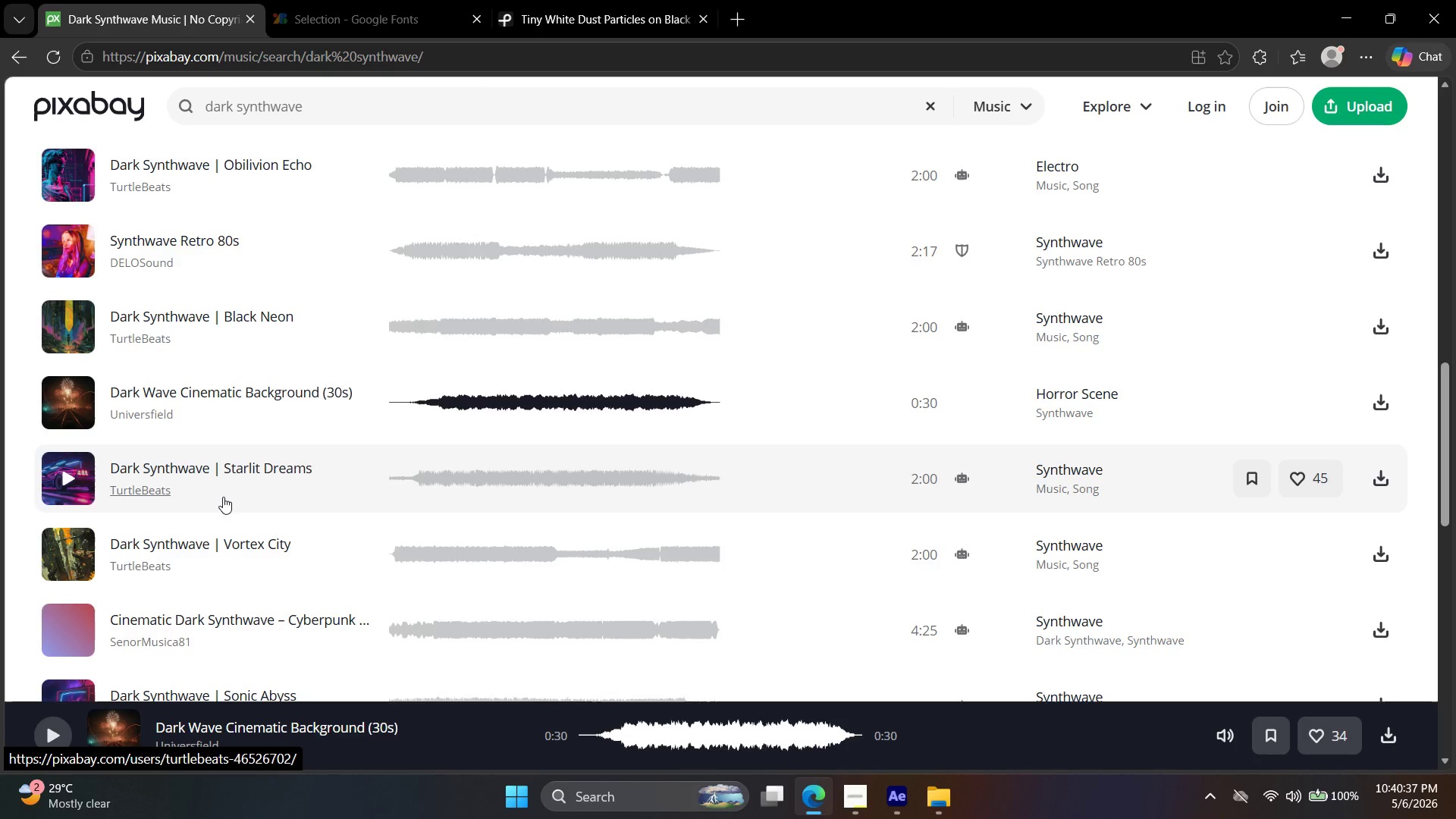 
wait(59.15)
 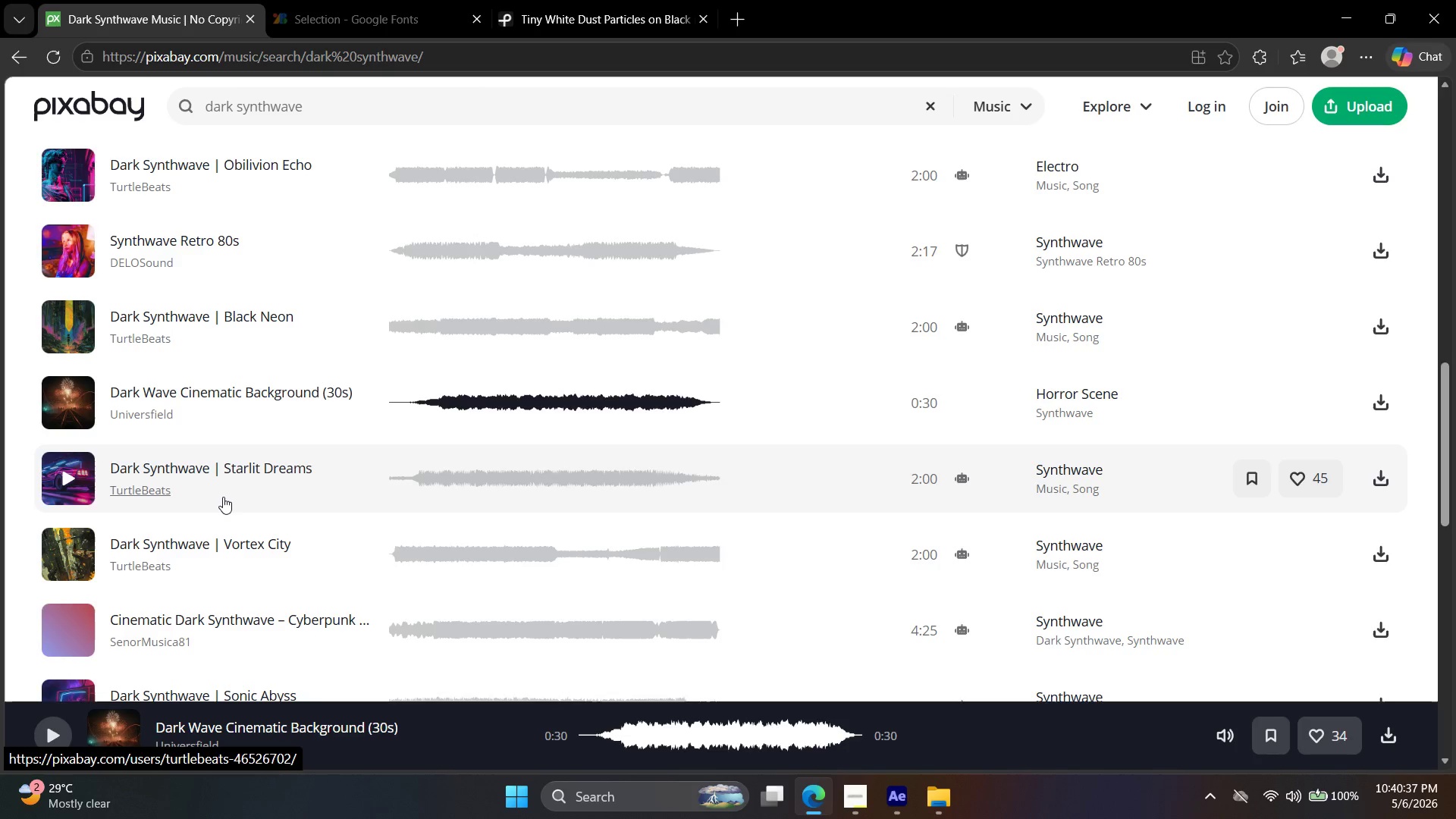 
left_click([77, 457])
 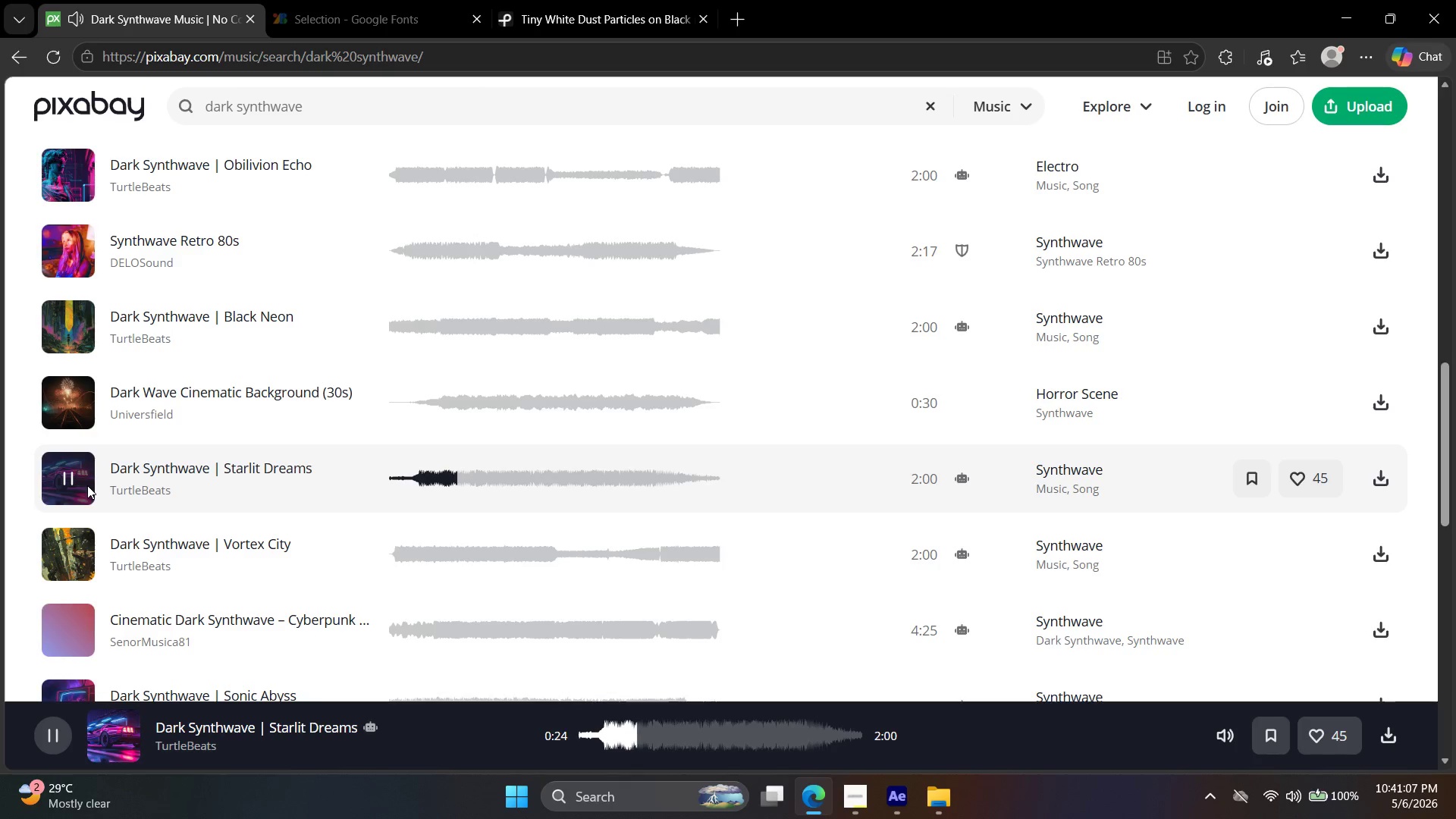 
wait(30.34)
 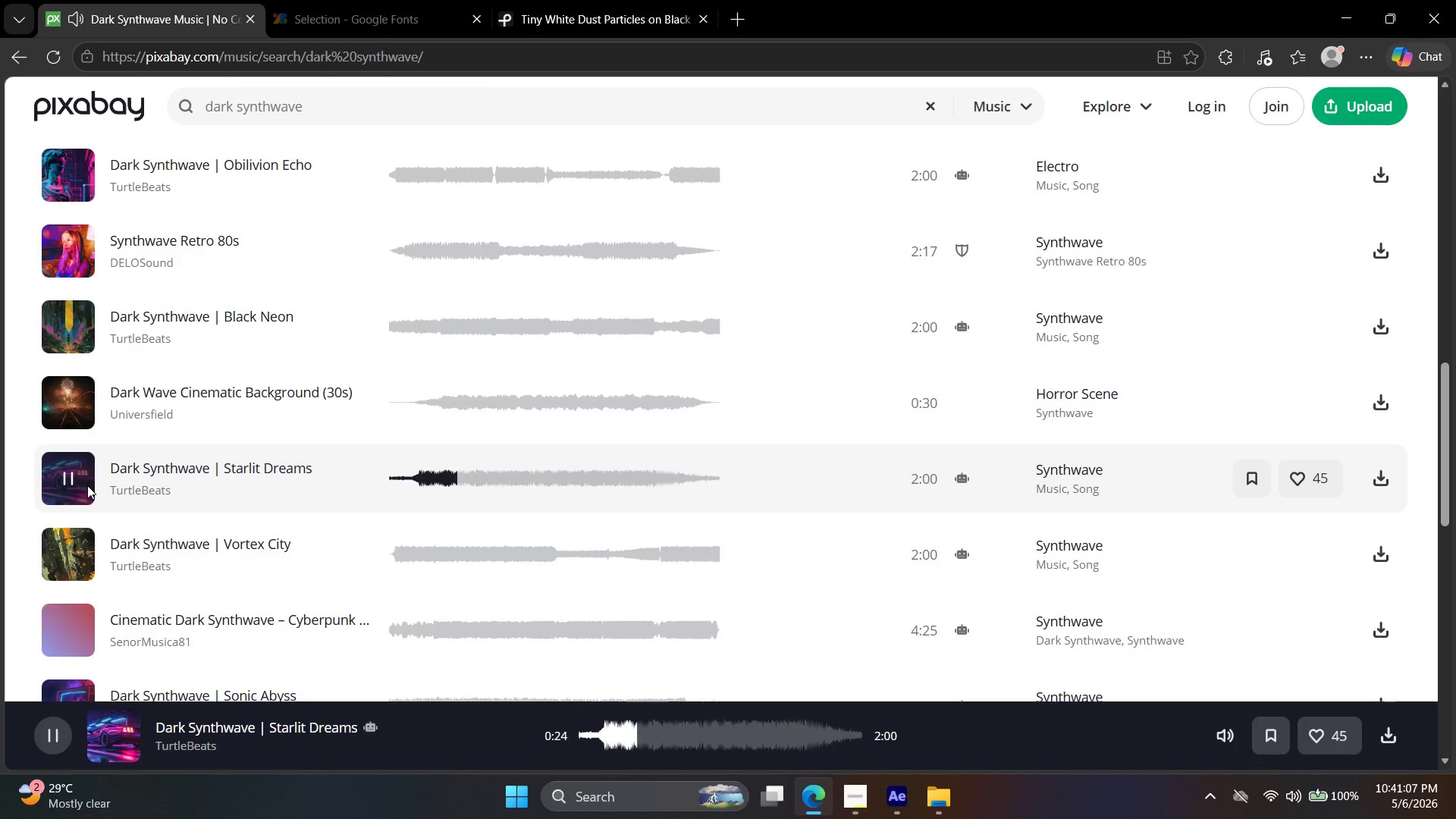 
scroll: coordinate [142, 391], scroll_direction: down, amount: 2.0
 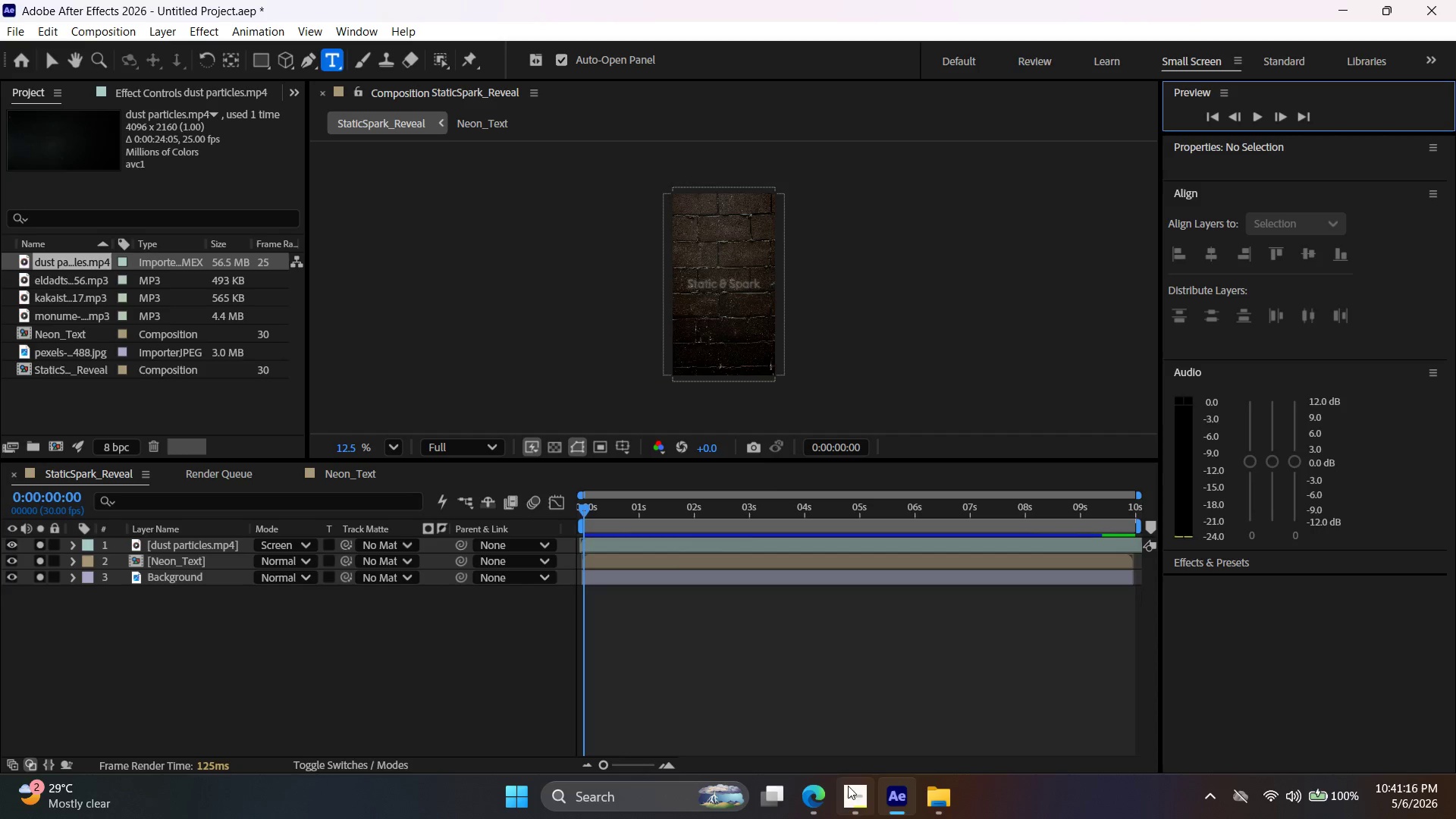 
scroll: coordinate [753, 317], scroll_direction: up, amount: 5.0
 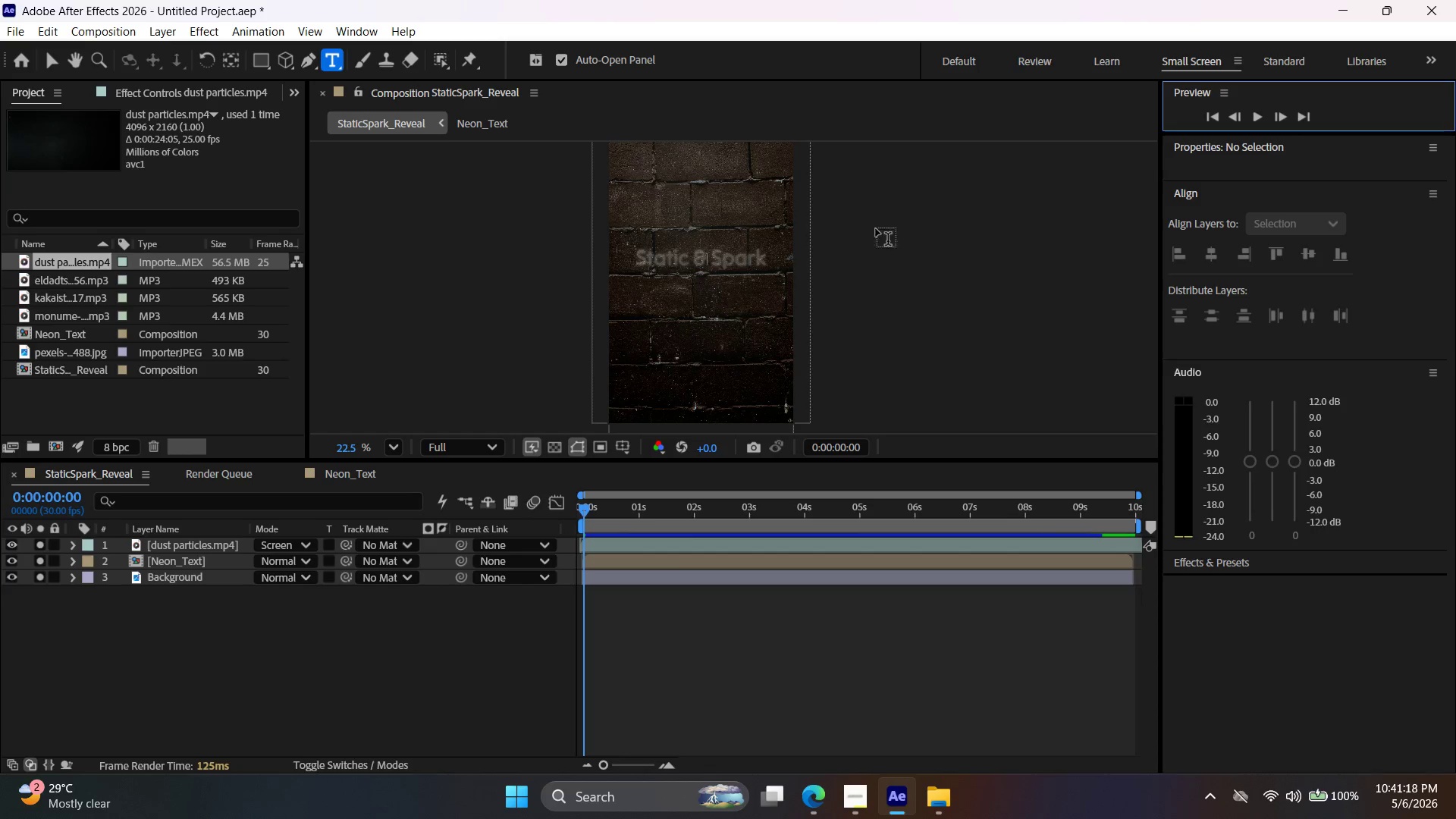 
scroll: coordinate [858, 243], scroll_direction: down, amount: 2.0
 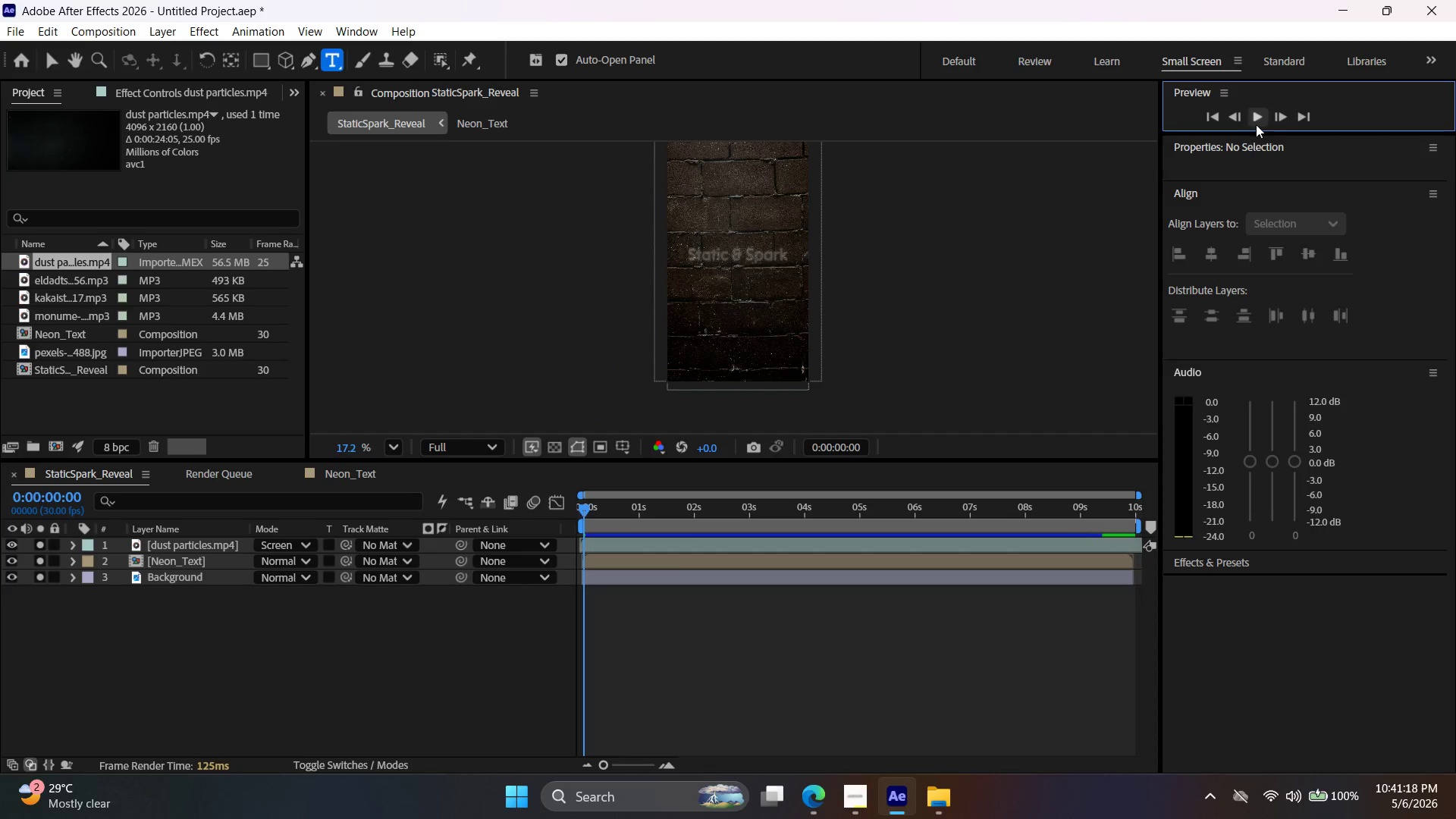 
left_click([1260, 121])
 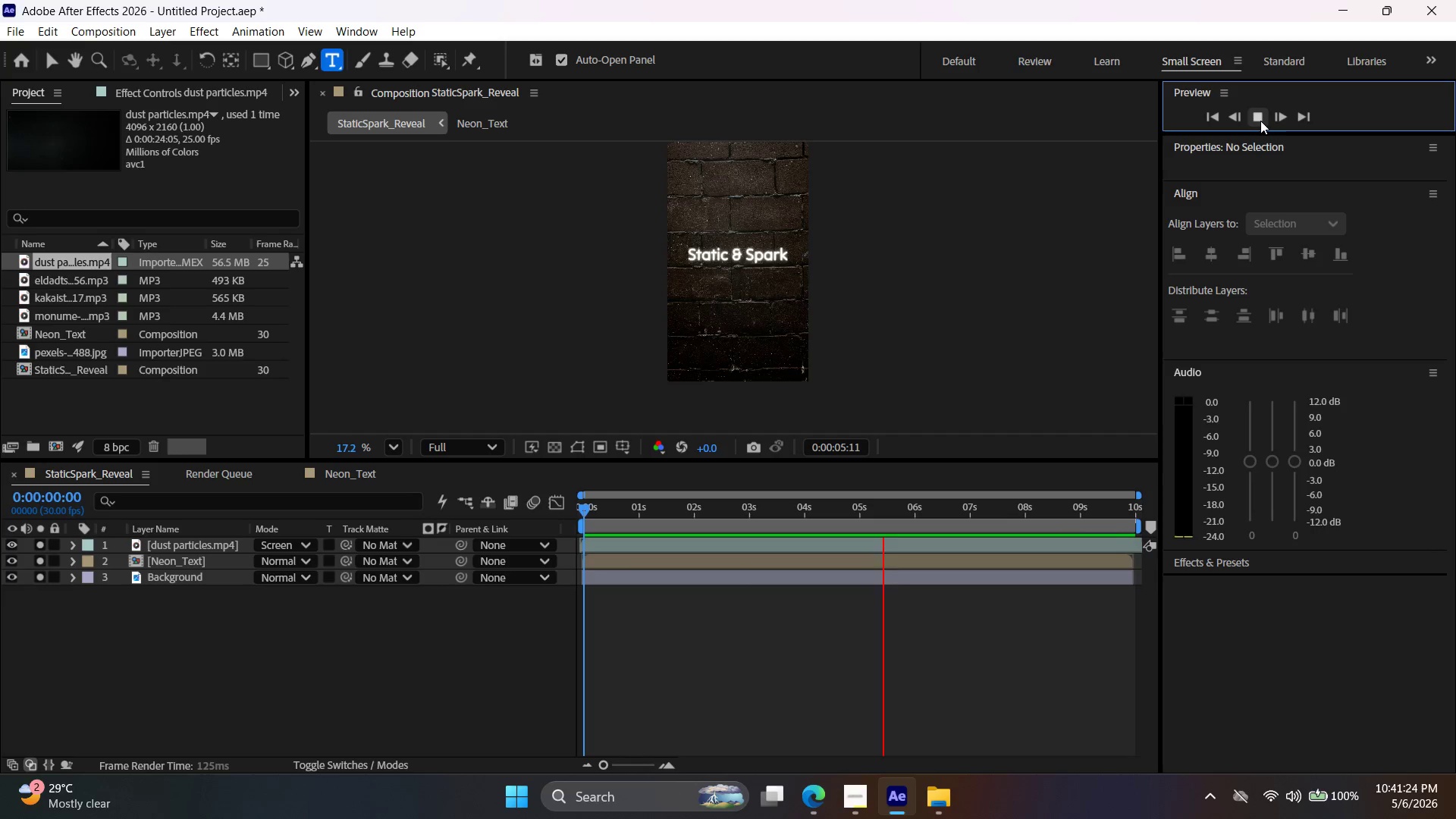 
wait(10.7)
 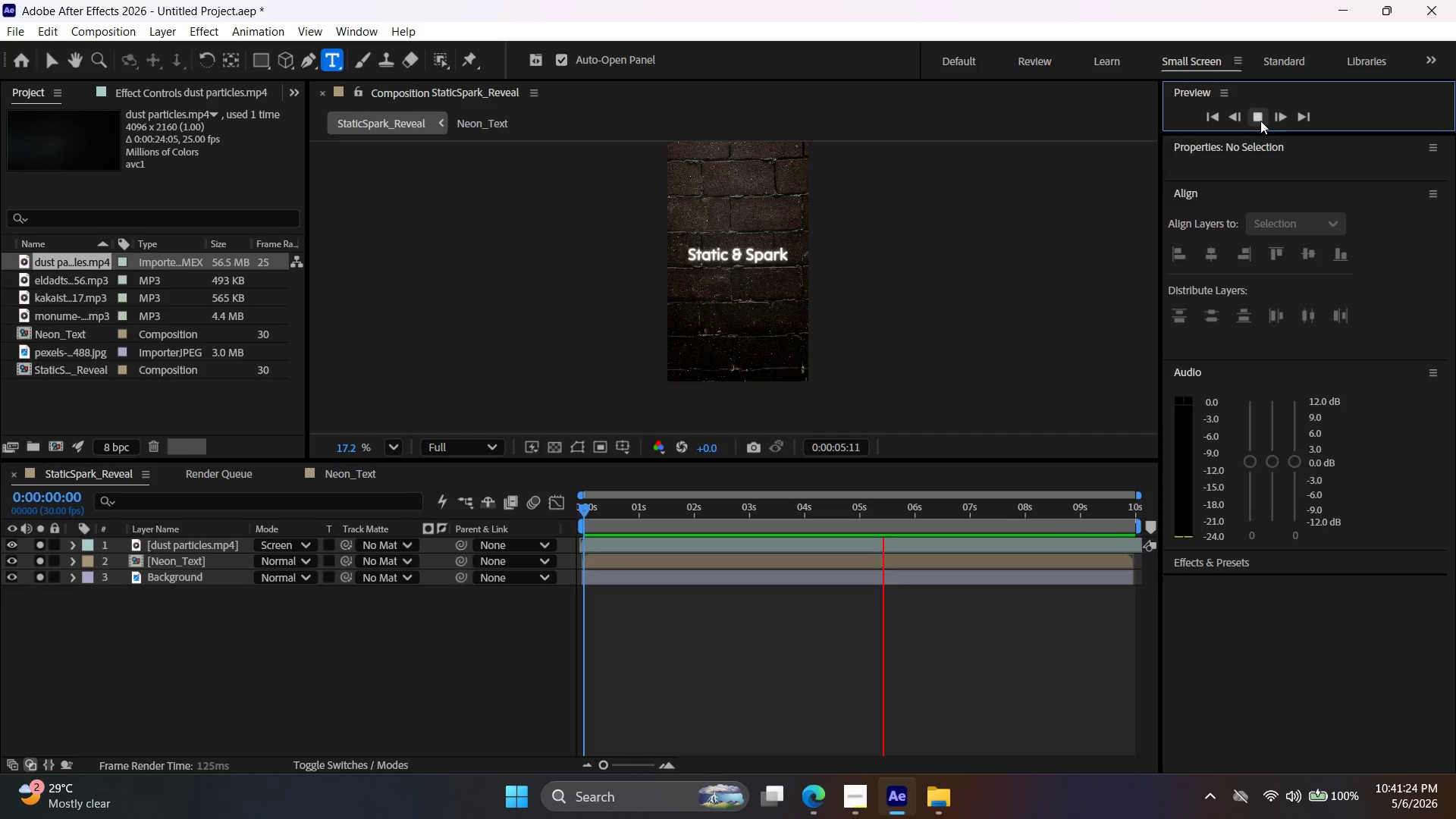 
left_click([1254, 121])
 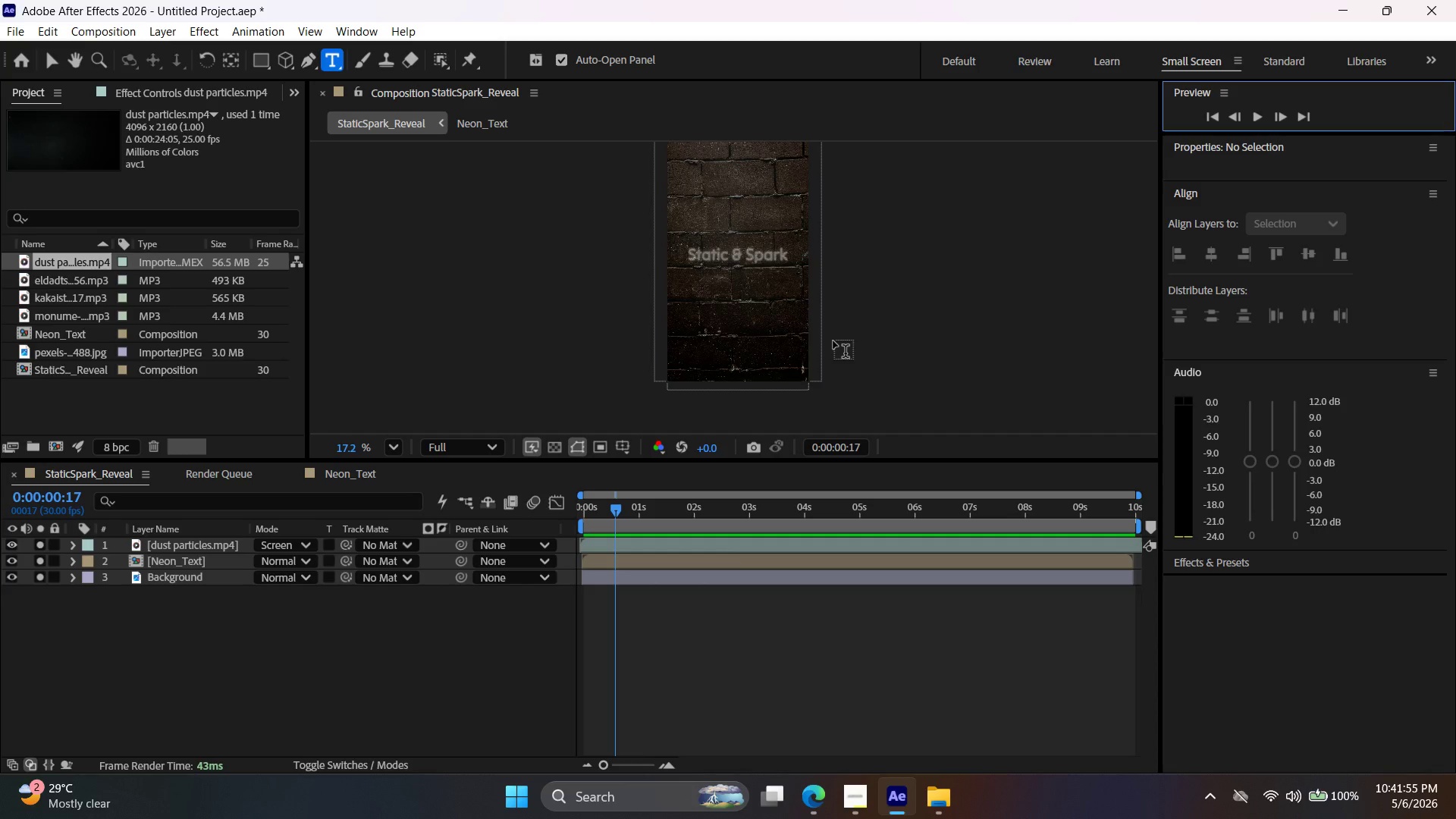 
wait(30.56)
 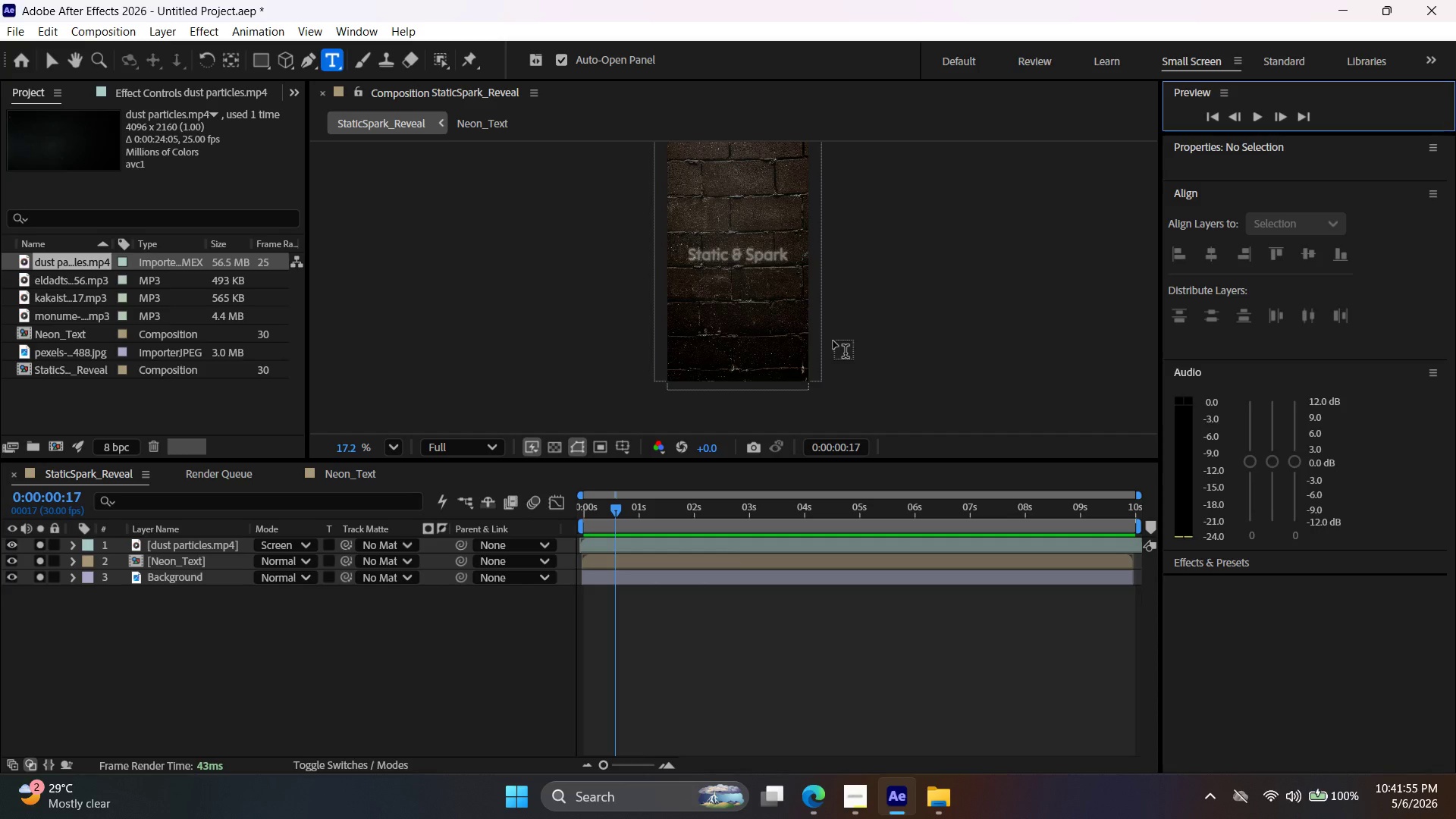 
left_click([1264, 121])
 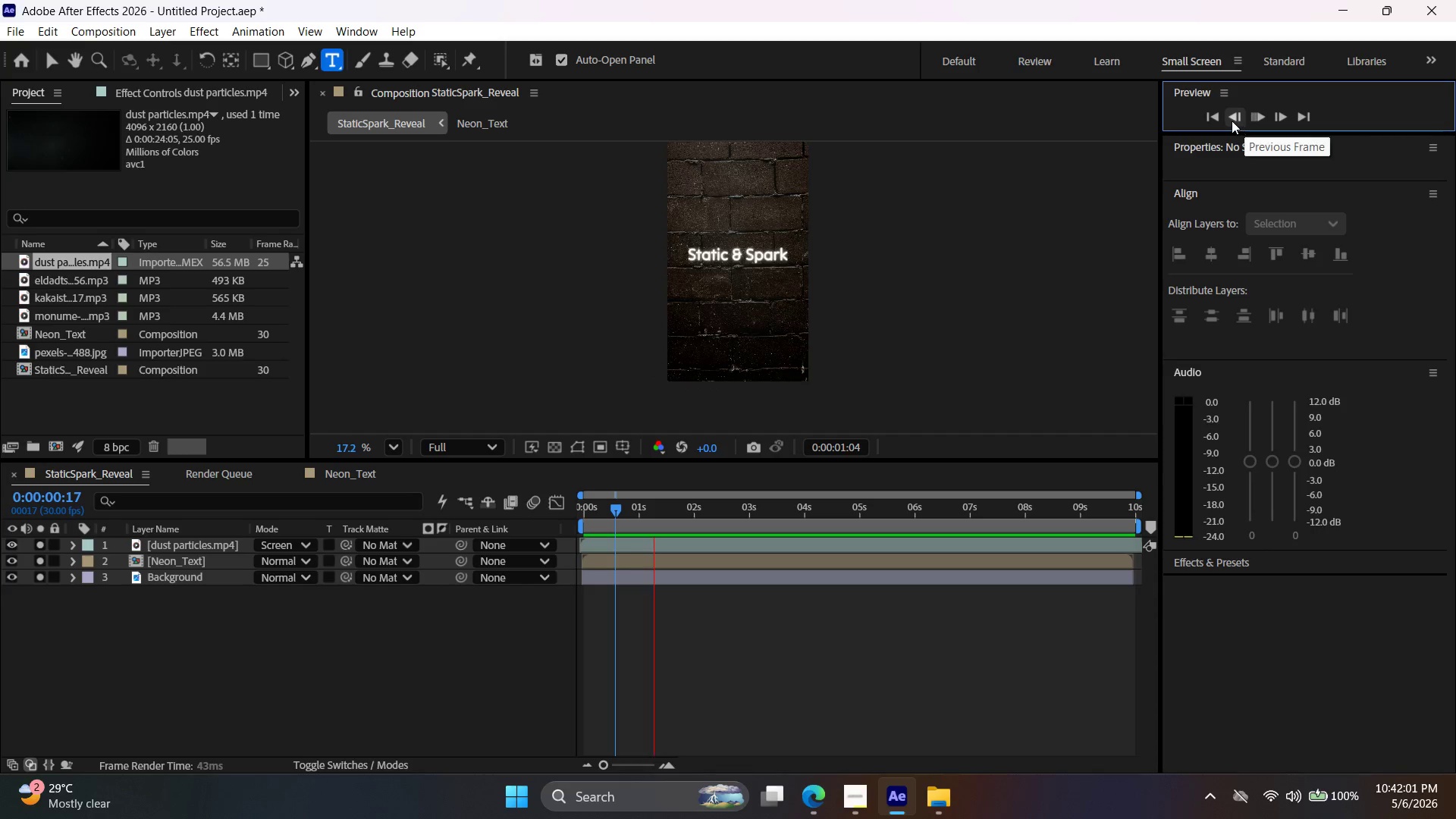 
left_click([1213, 121])
 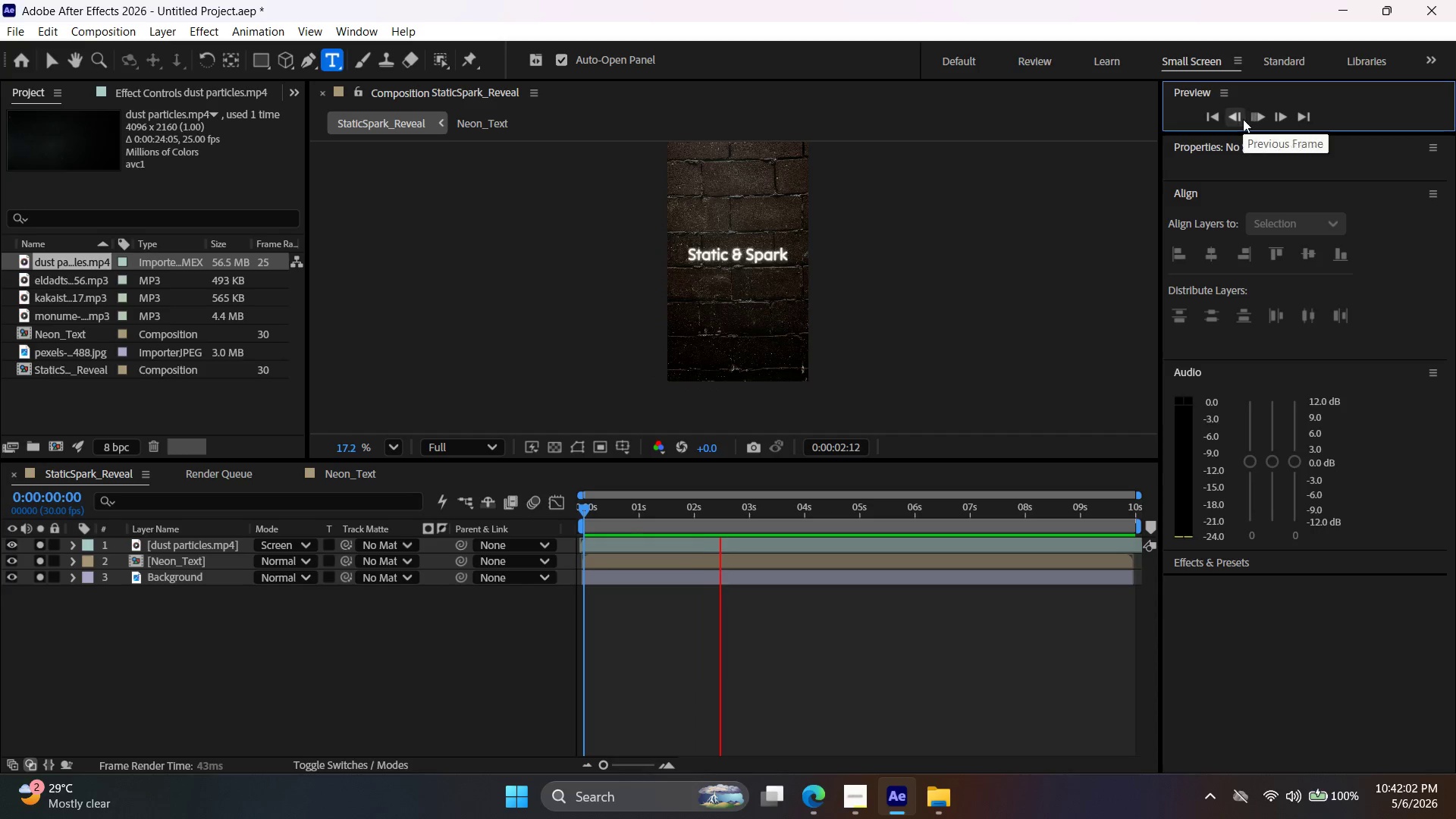 
left_click([1256, 119])
 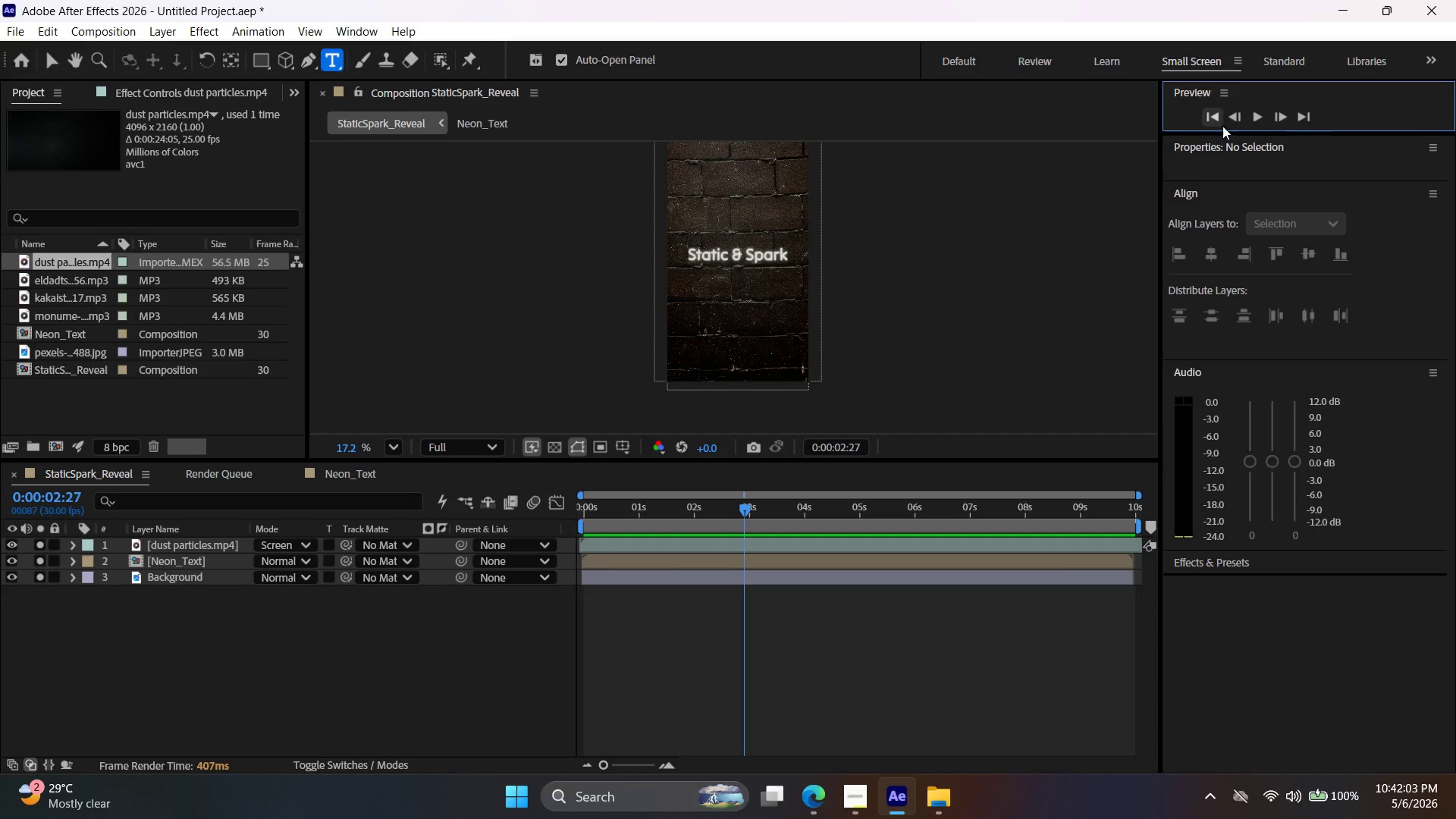 
left_click([1213, 117])
 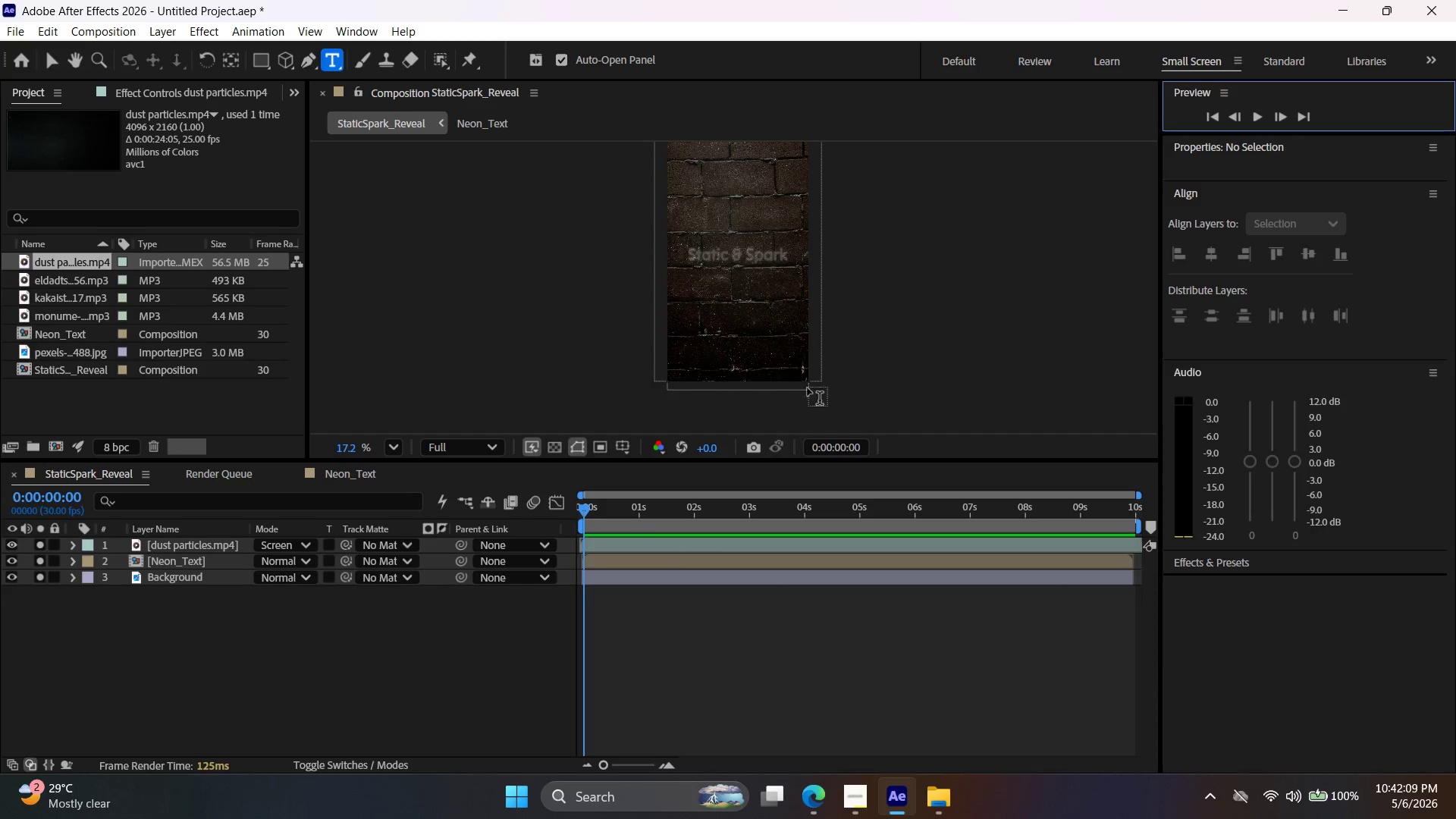 
wait(6.58)
 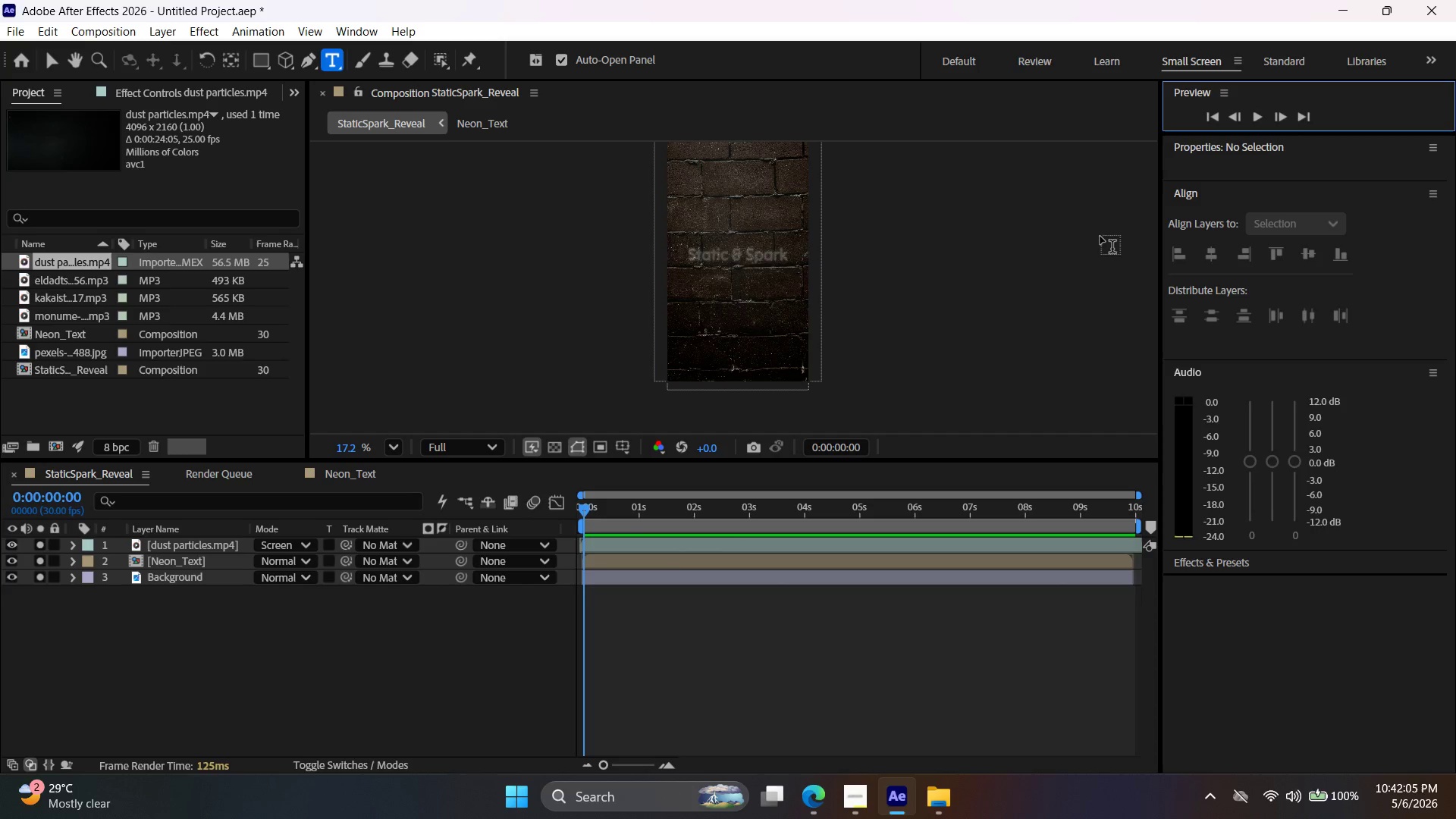 
left_click_drag(start_coordinate=[601, 558], to_coordinate=[605, 558])
 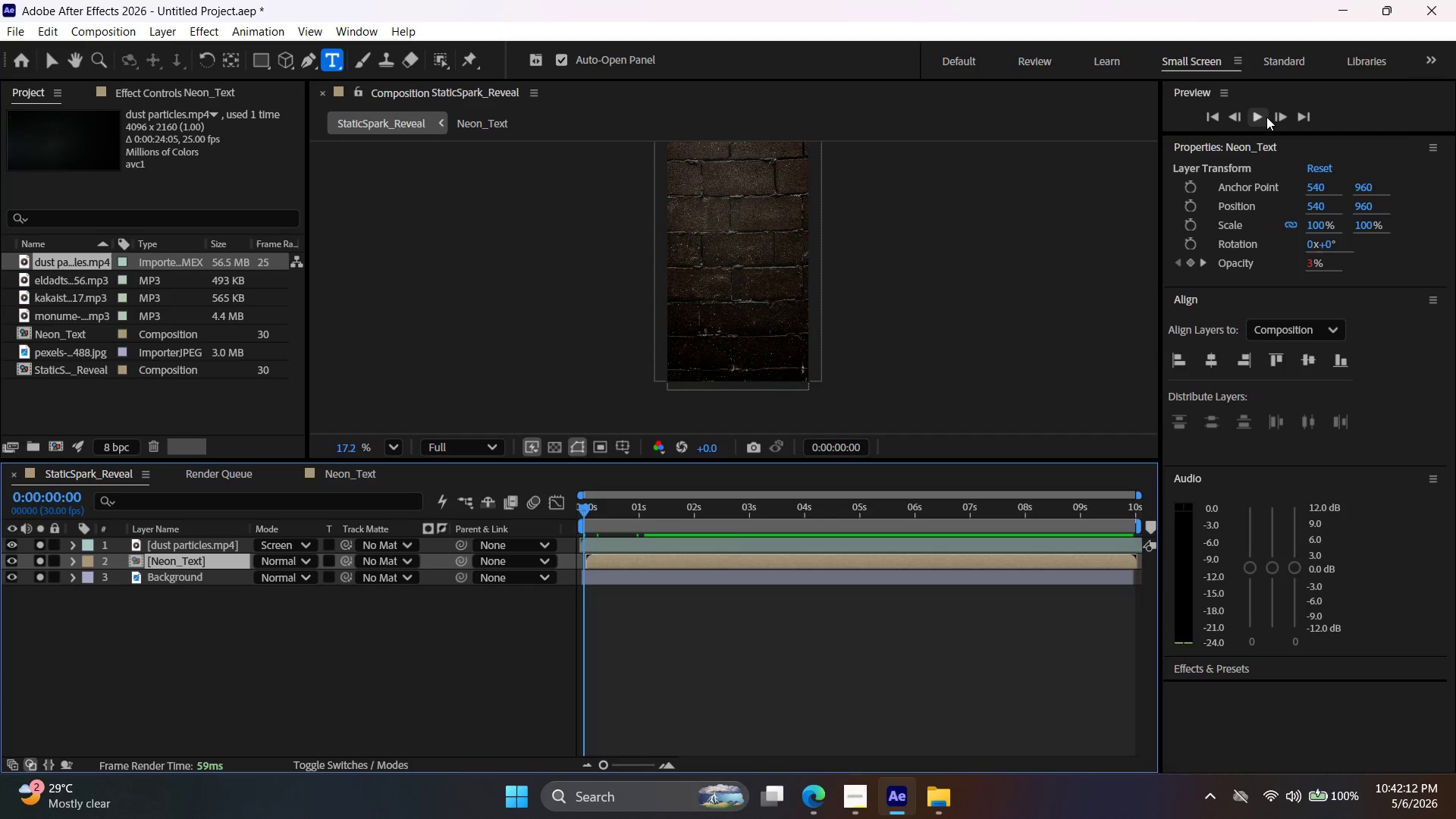 
left_click([1257, 119])
 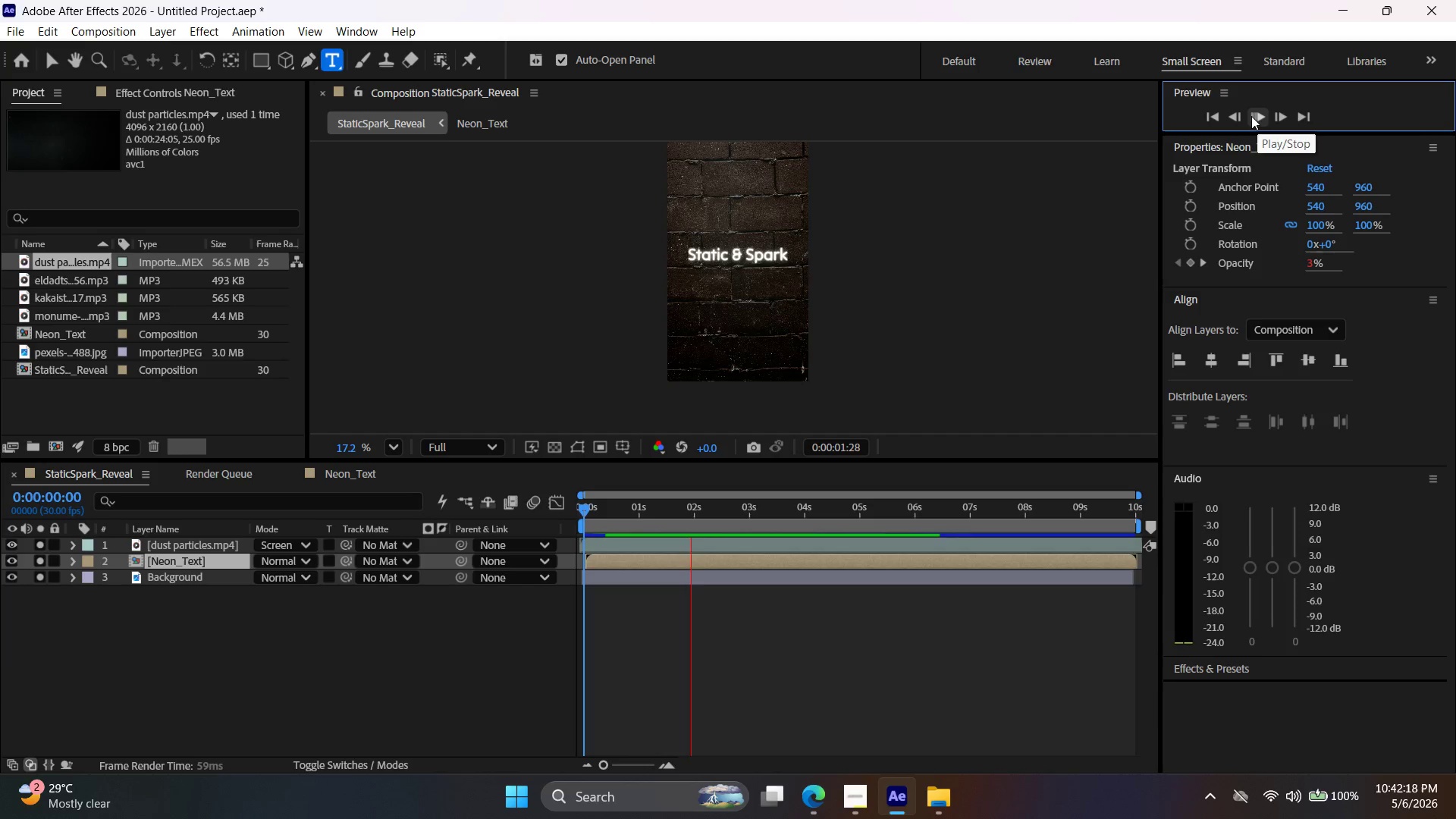 
wait(10.33)
 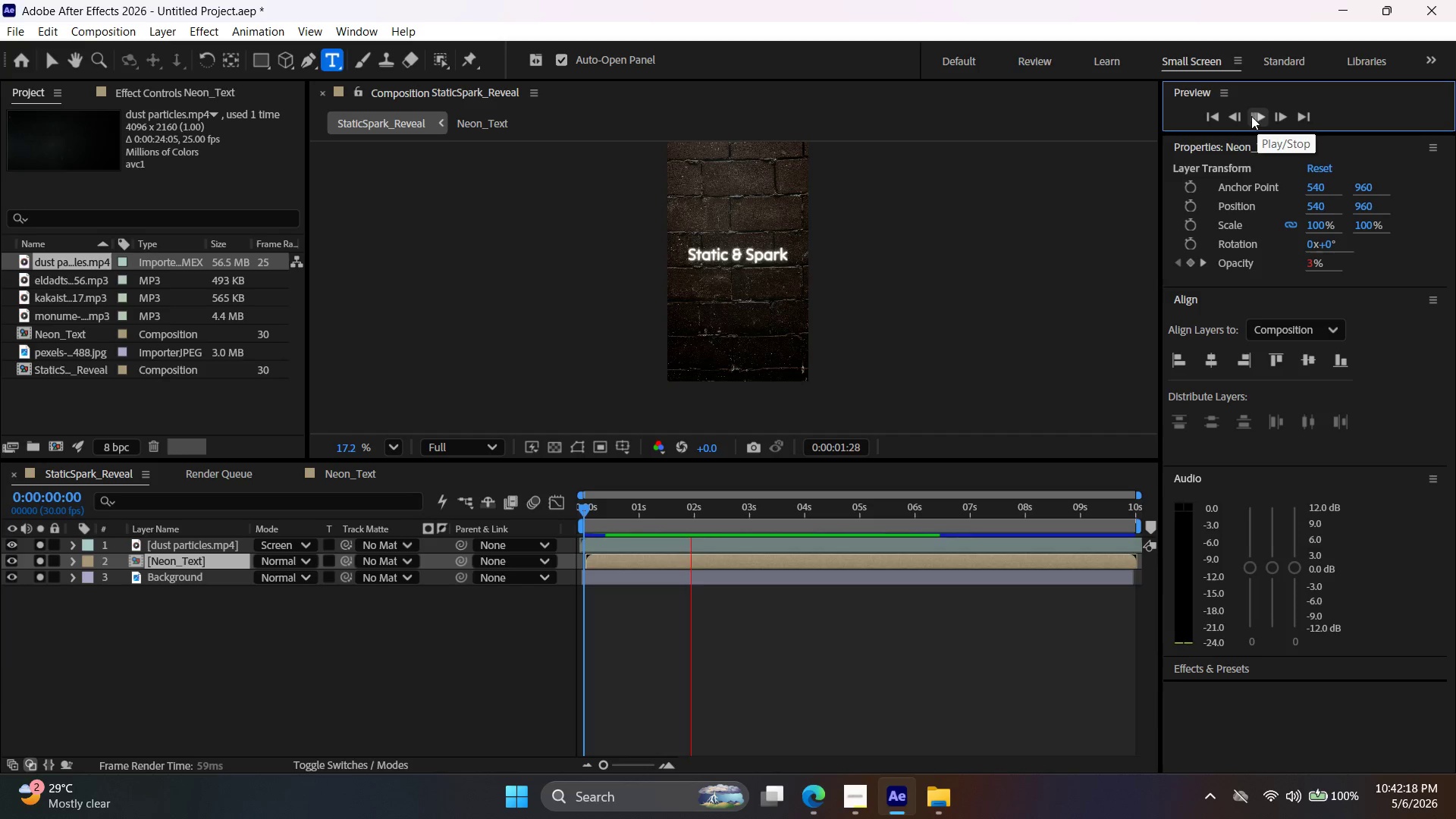 
left_click([1250, 114])
 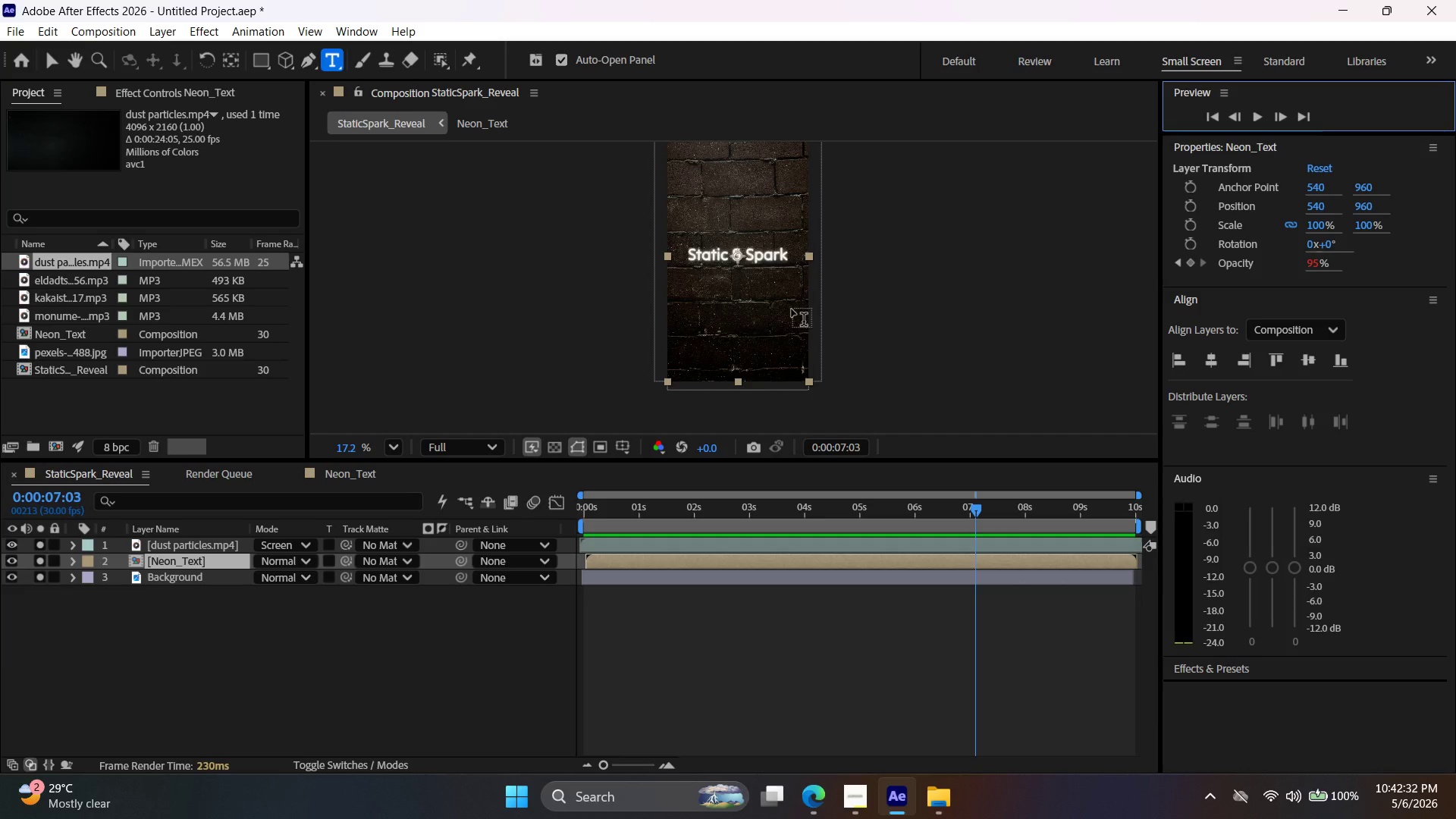 
wait(14.22)
 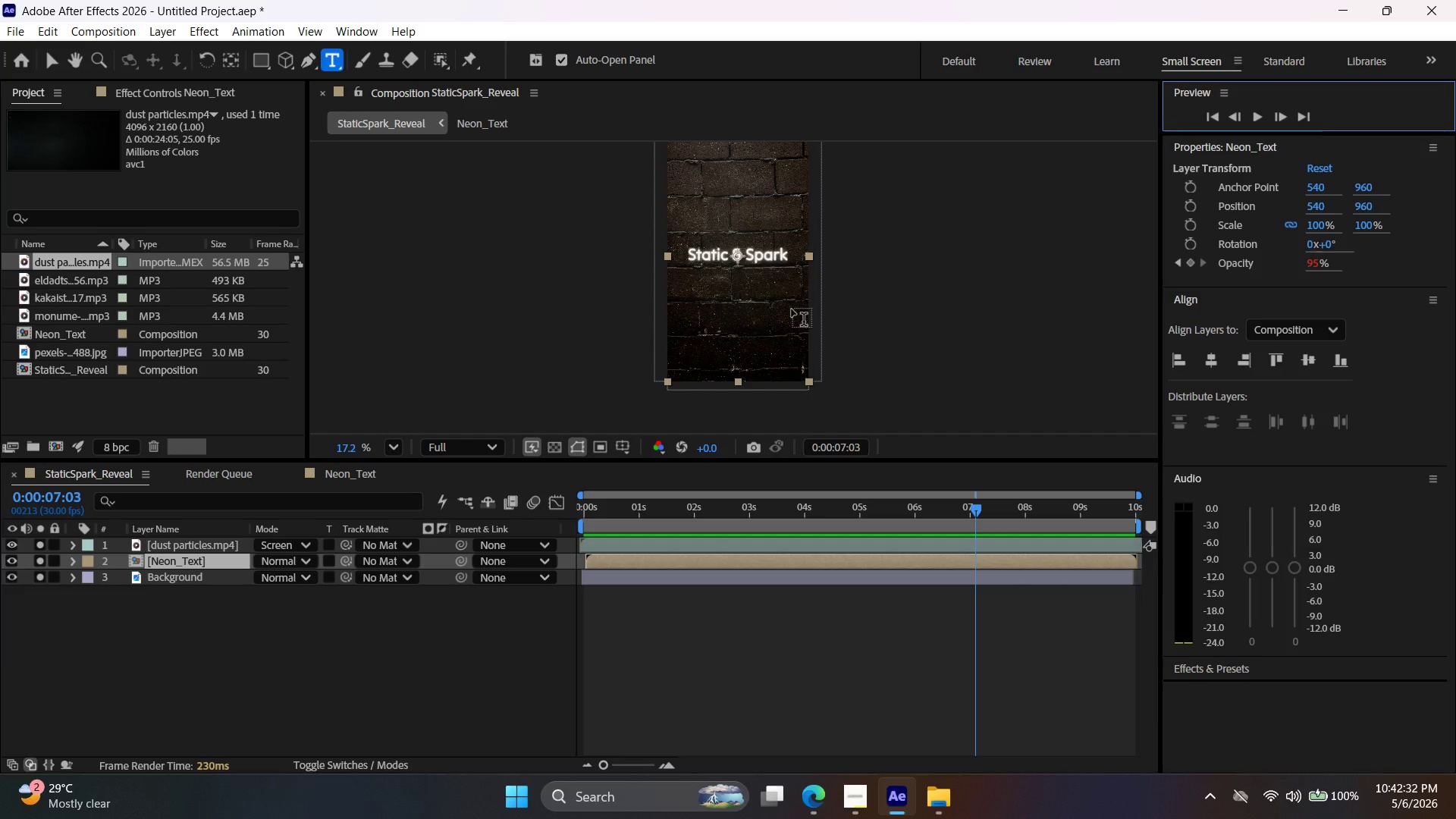 
left_click([816, 797])
 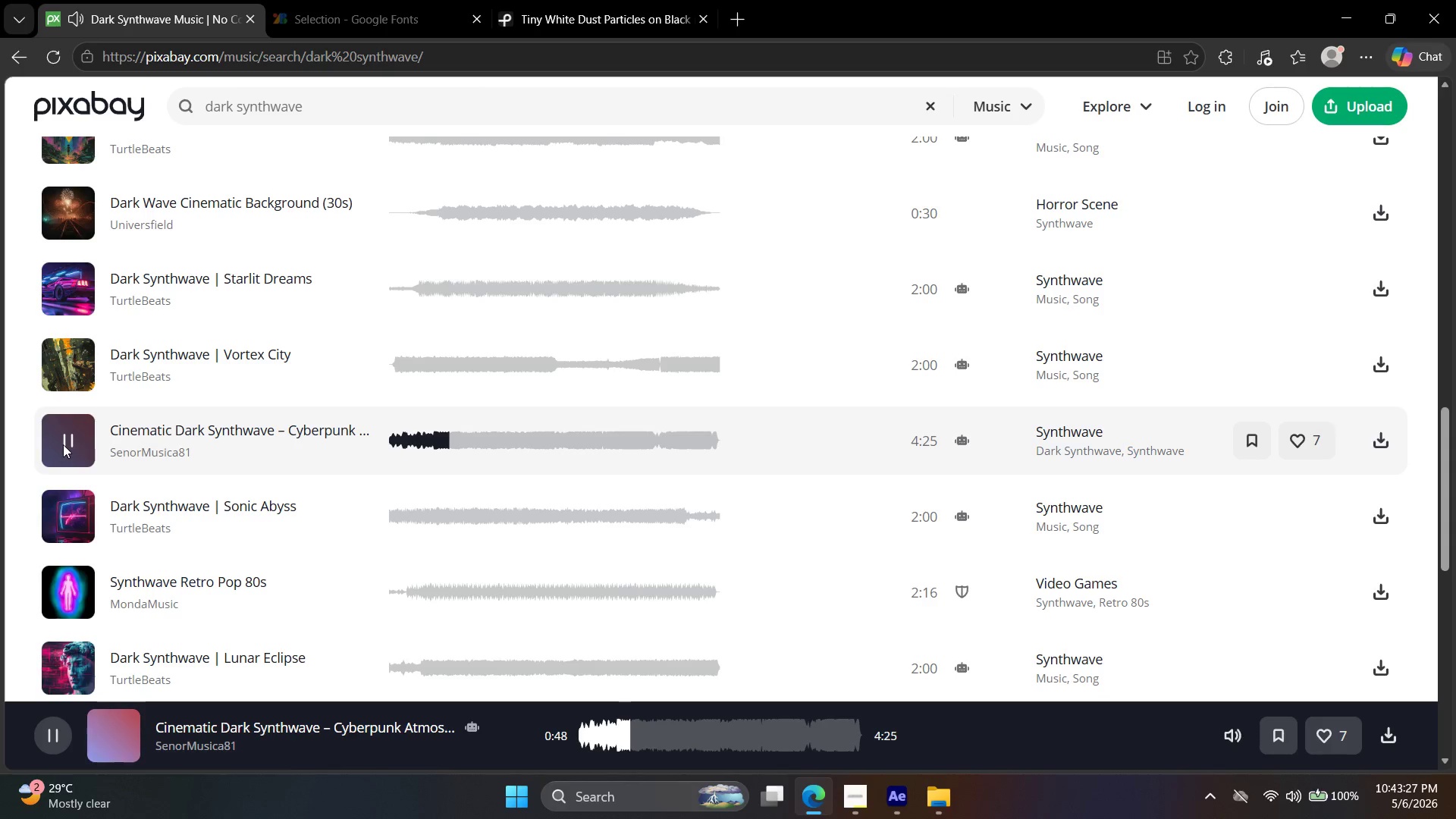 
wait(55.05)
 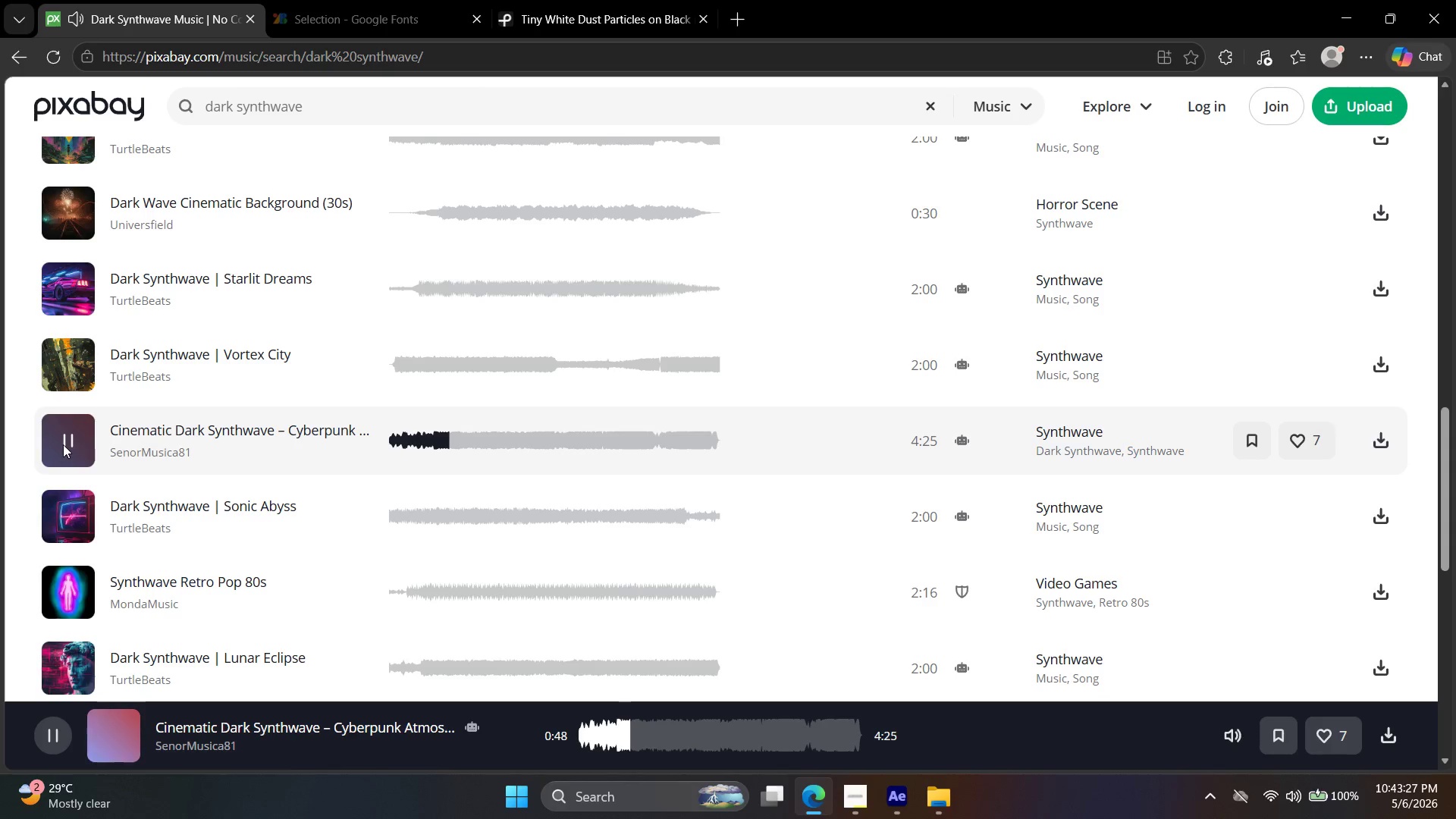 
left_click([71, 590])
 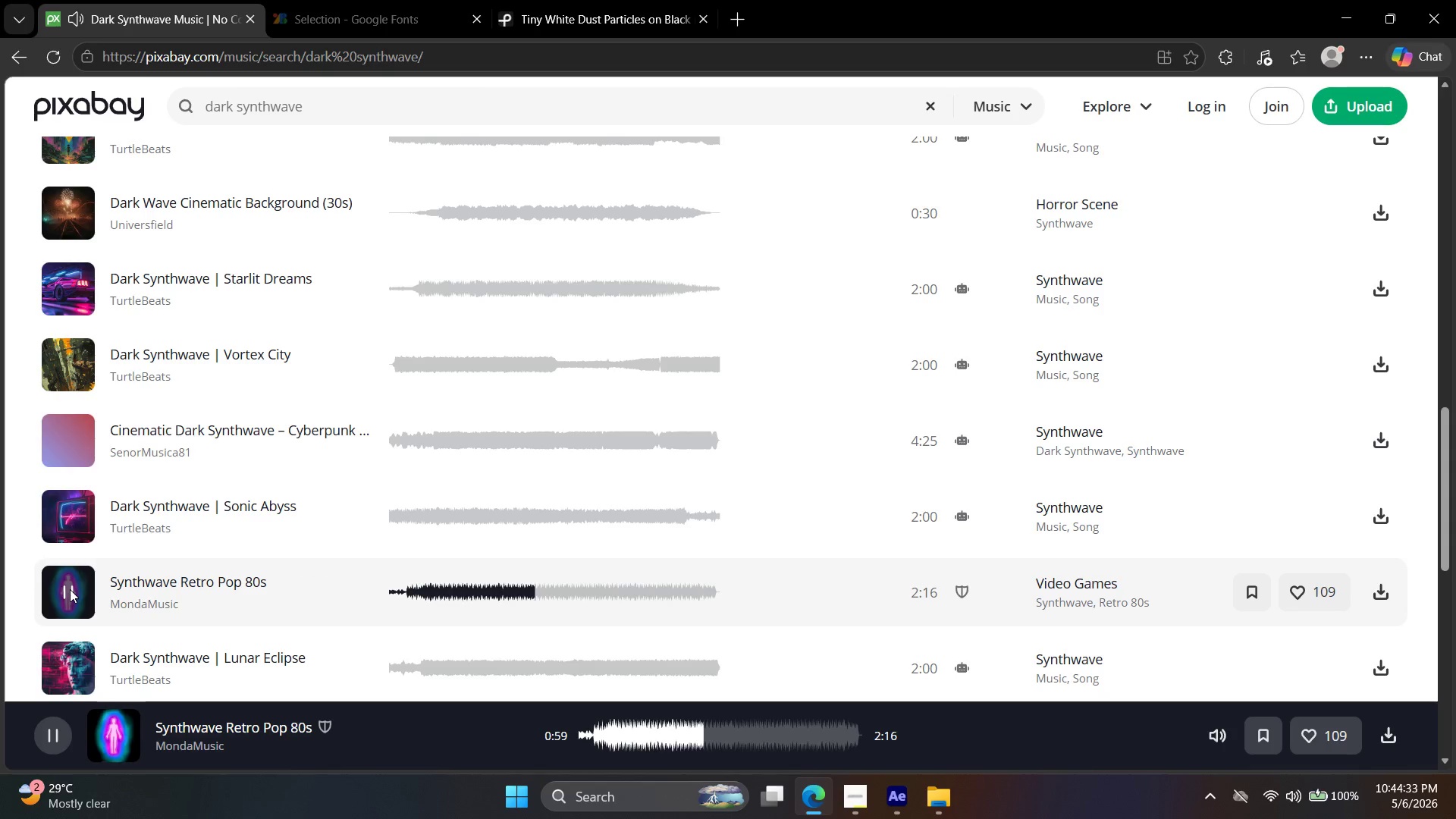 
wait(65.64)
 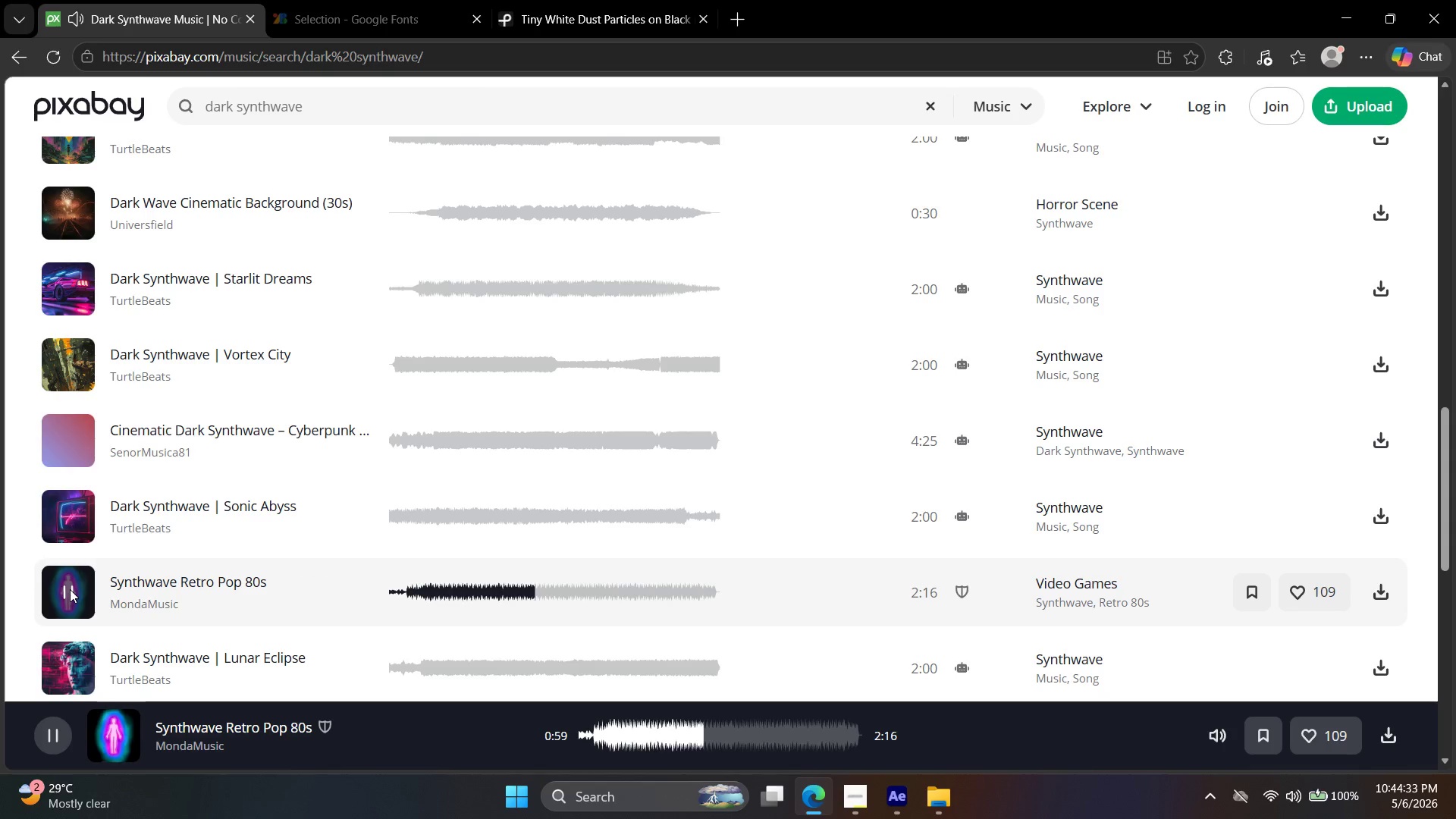 
scroll: coordinate [201, 532], scroll_direction: down, amount: 2.0
 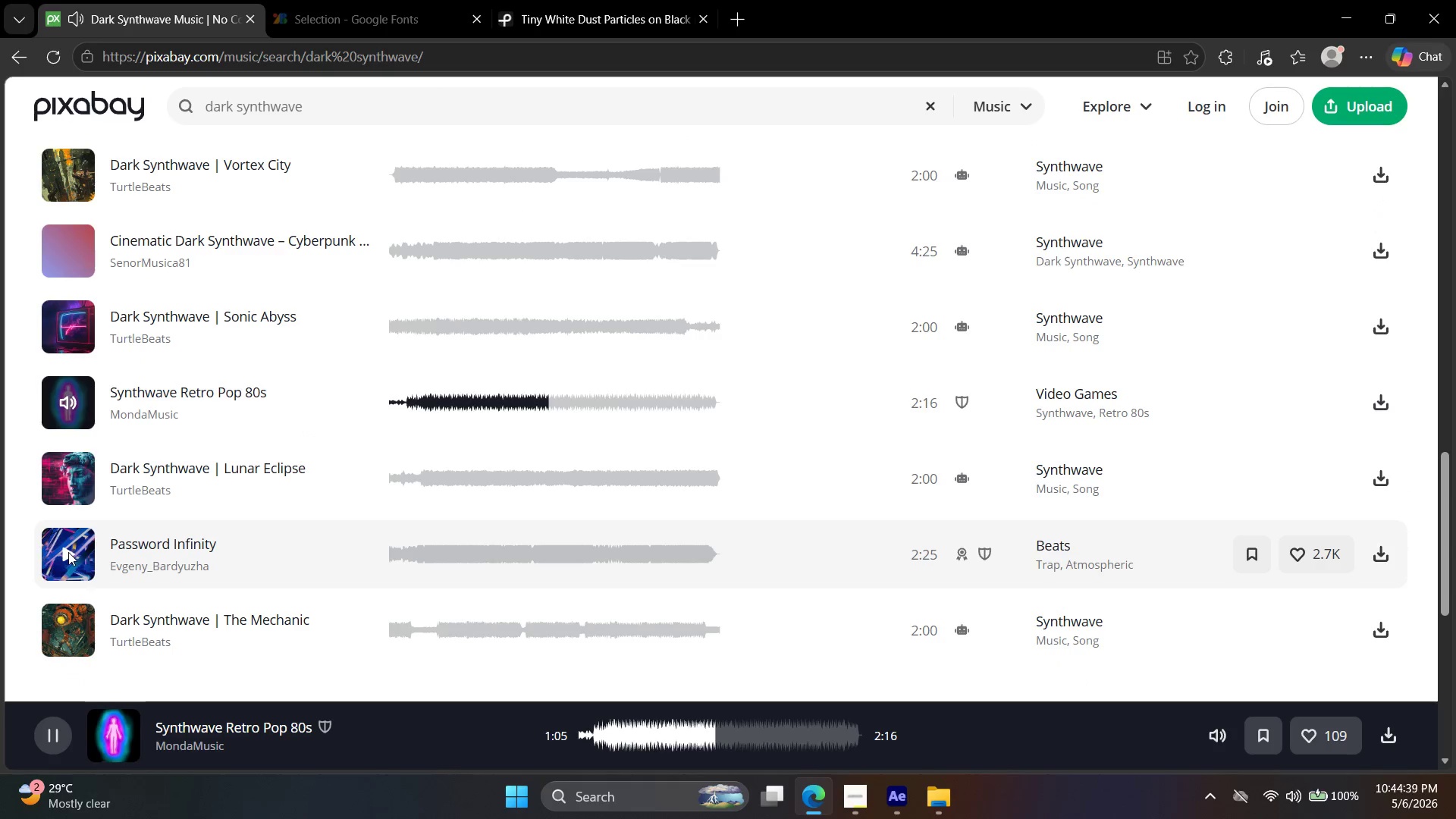 
left_click([68, 552])
 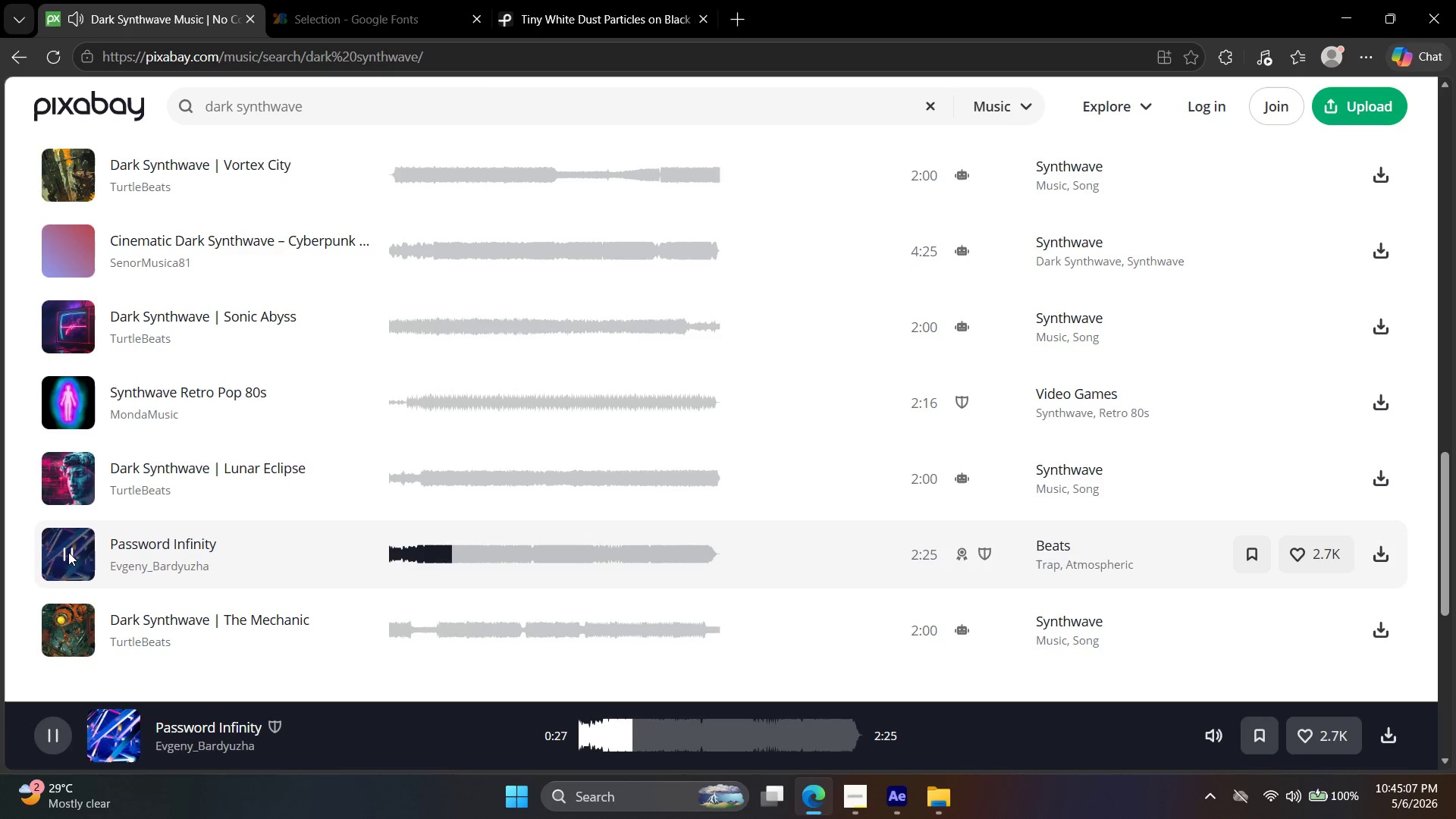 
wait(33.17)
 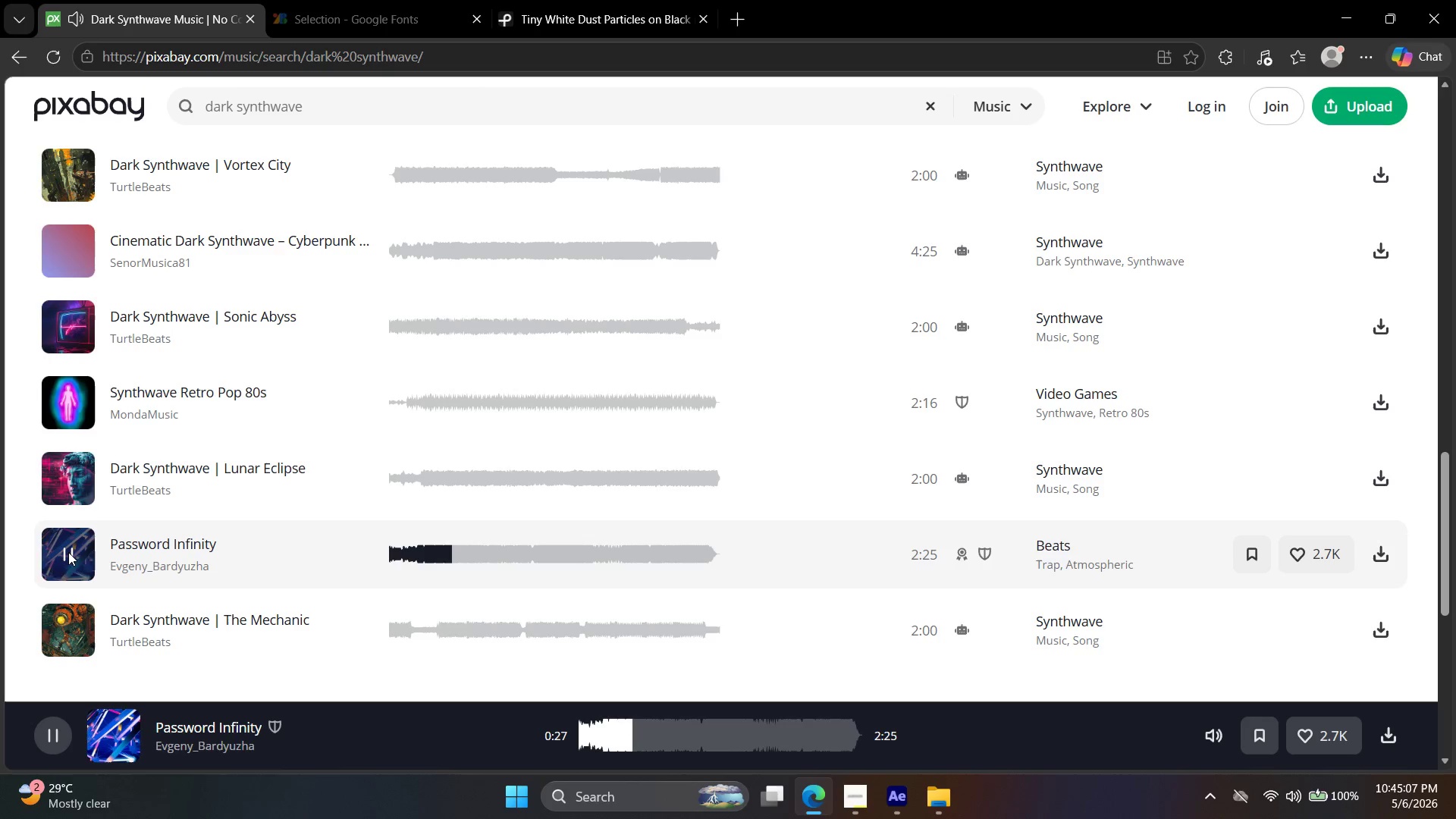 
left_click([851, 799])